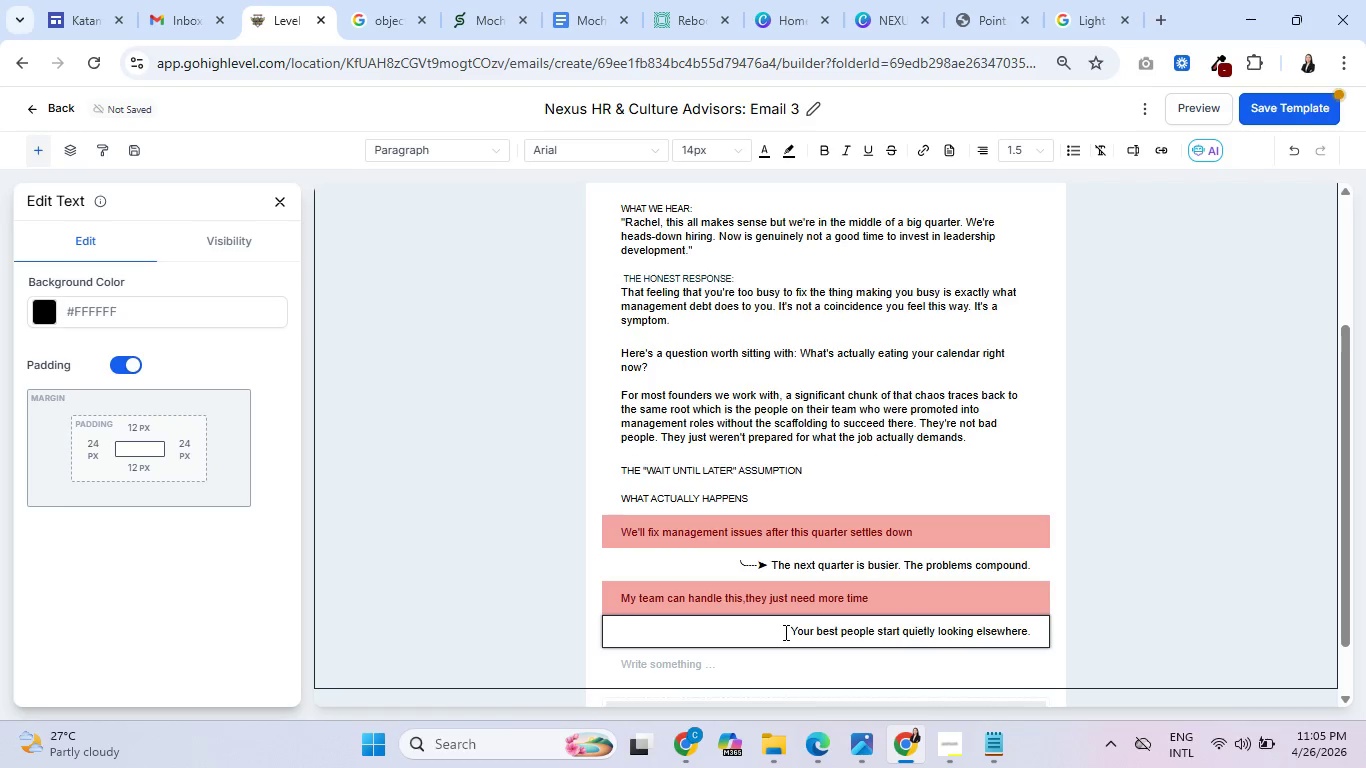 
key(Space)
 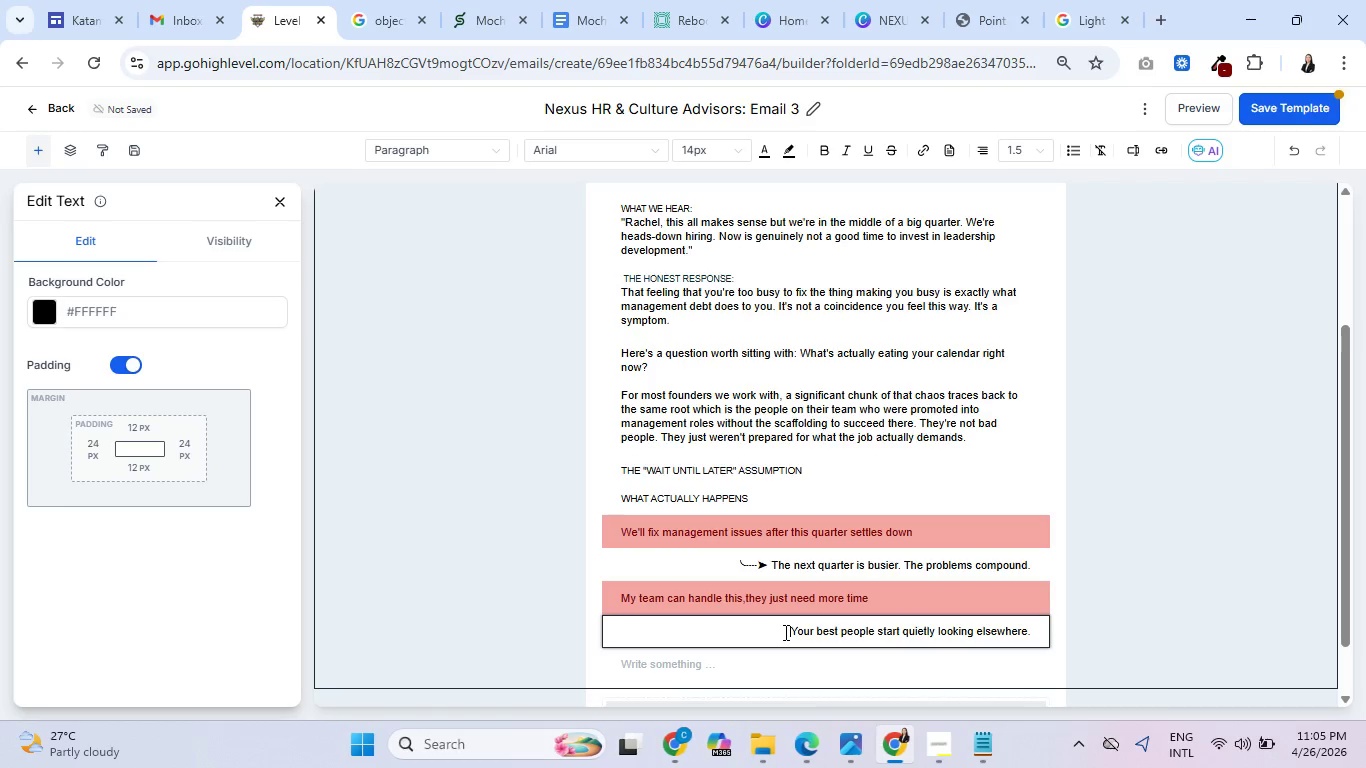 
key(ArrowLeft)
 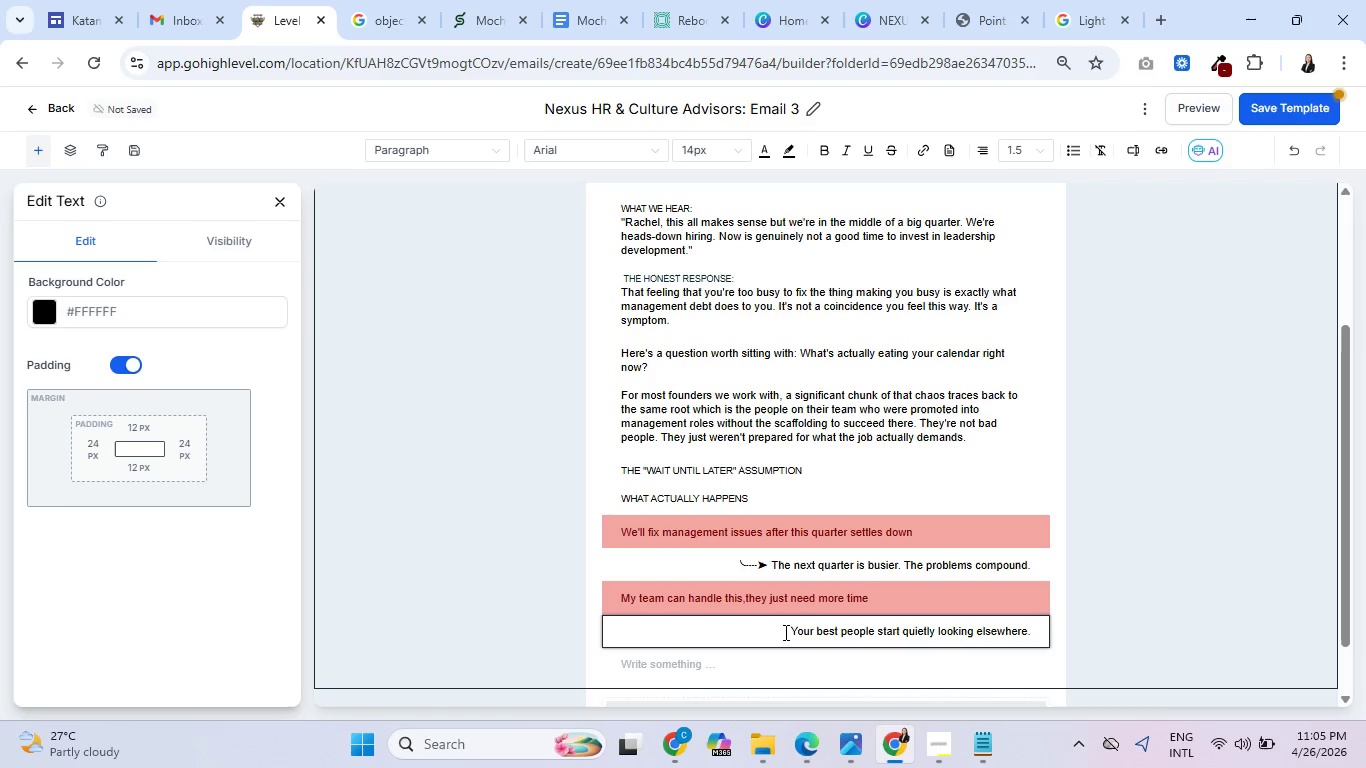 
key(ArrowLeft)
 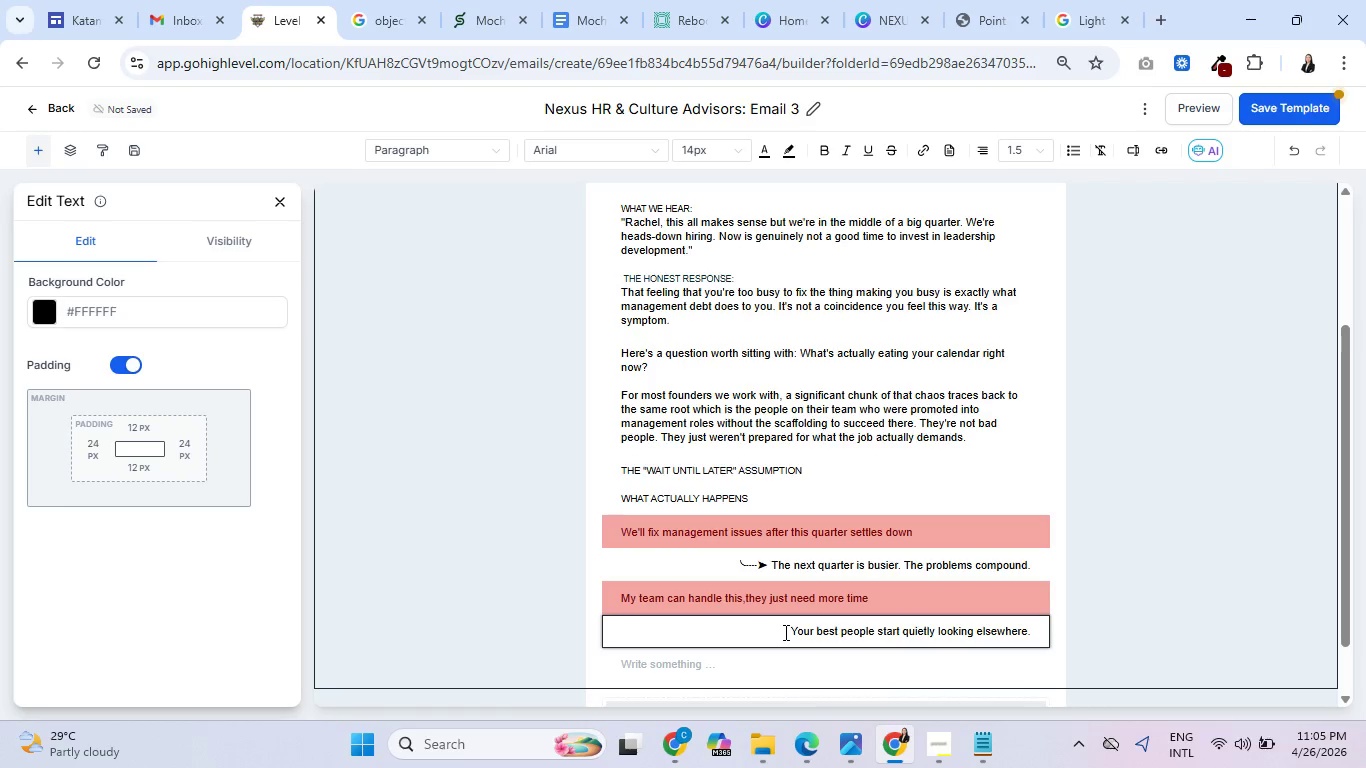 
key(Control+V)
 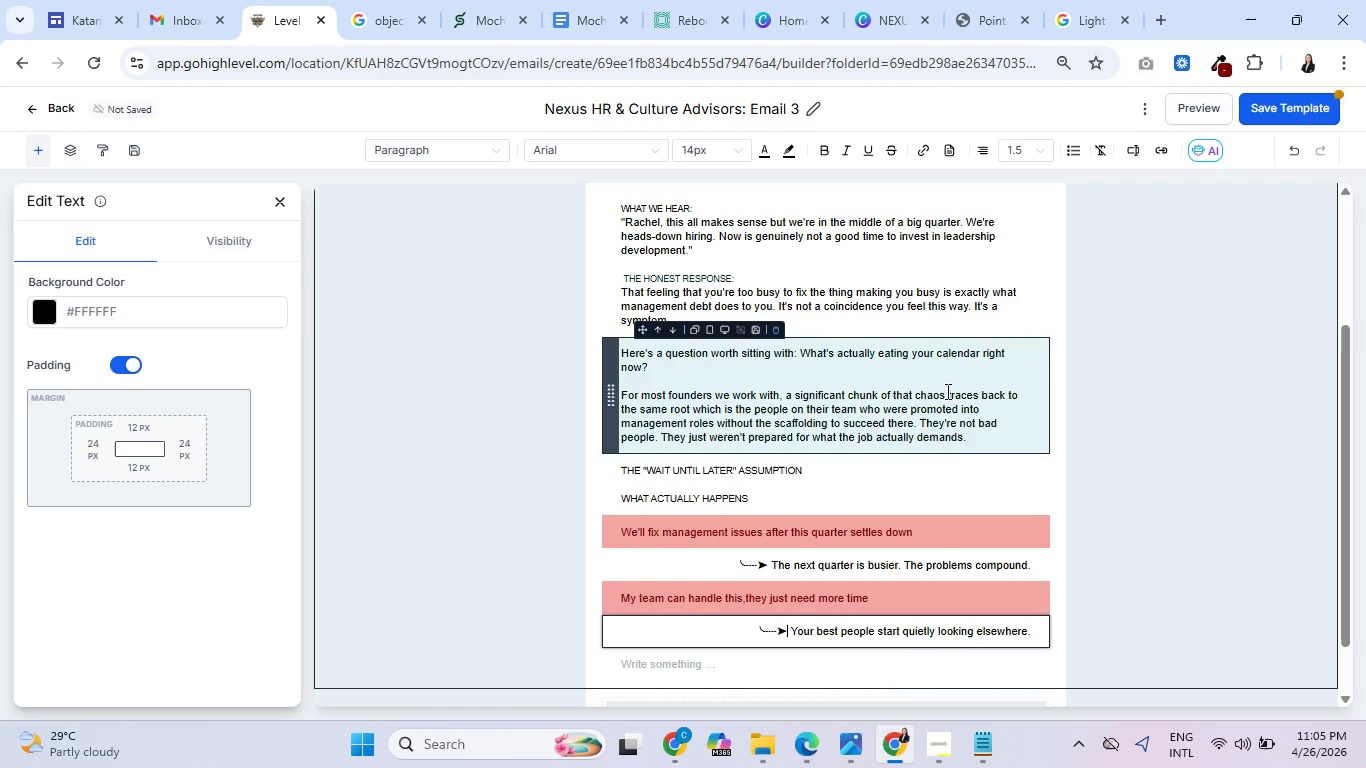 
left_click([935, 477])
 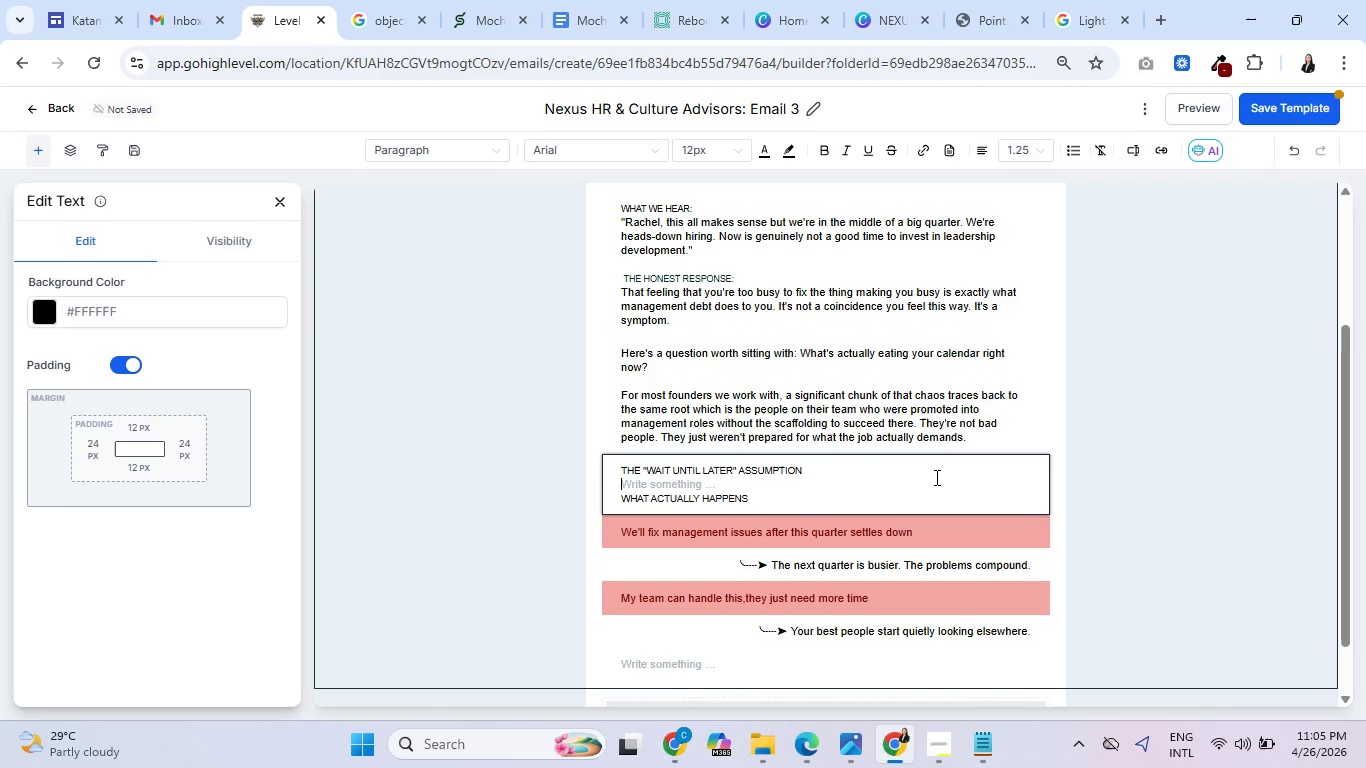 
scroll: coordinate [934, 478], scroll_direction: down, amount: 2.0
 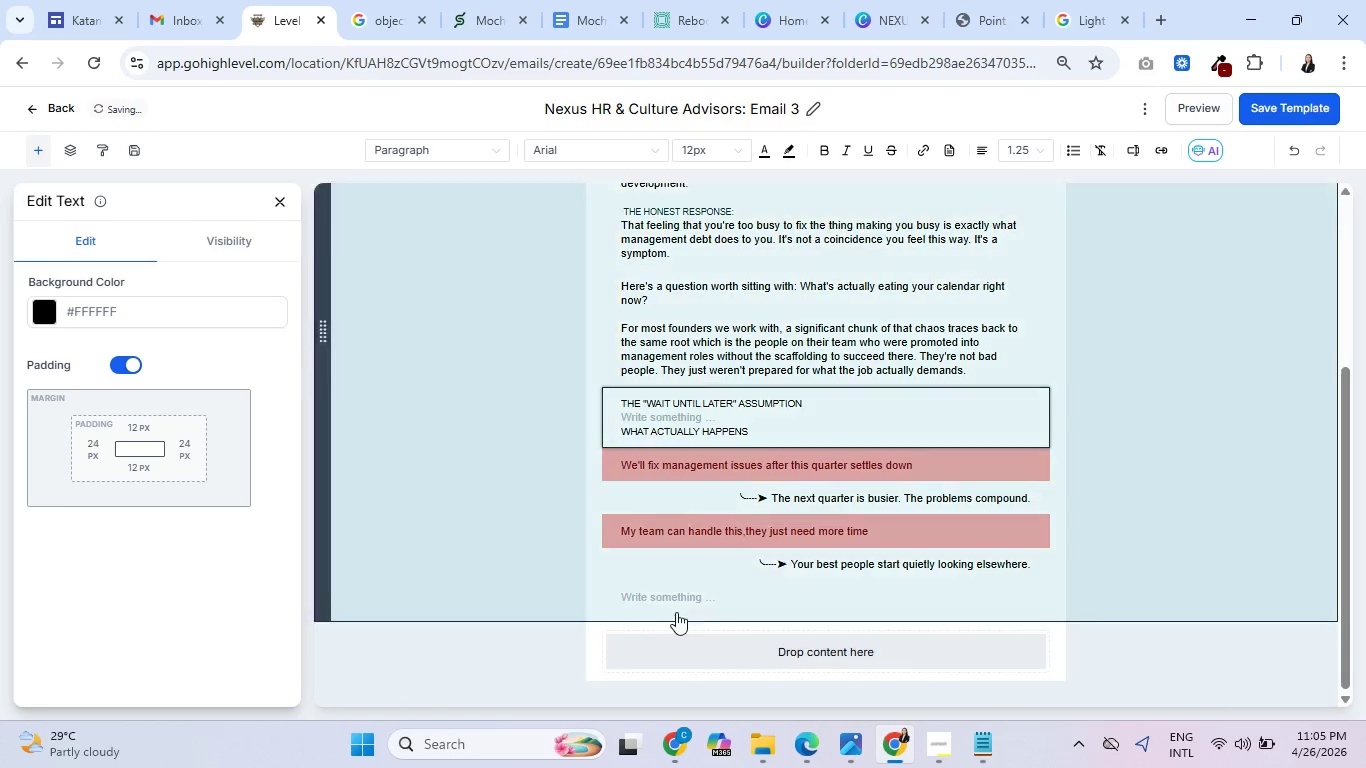 
left_click([690, 604])
 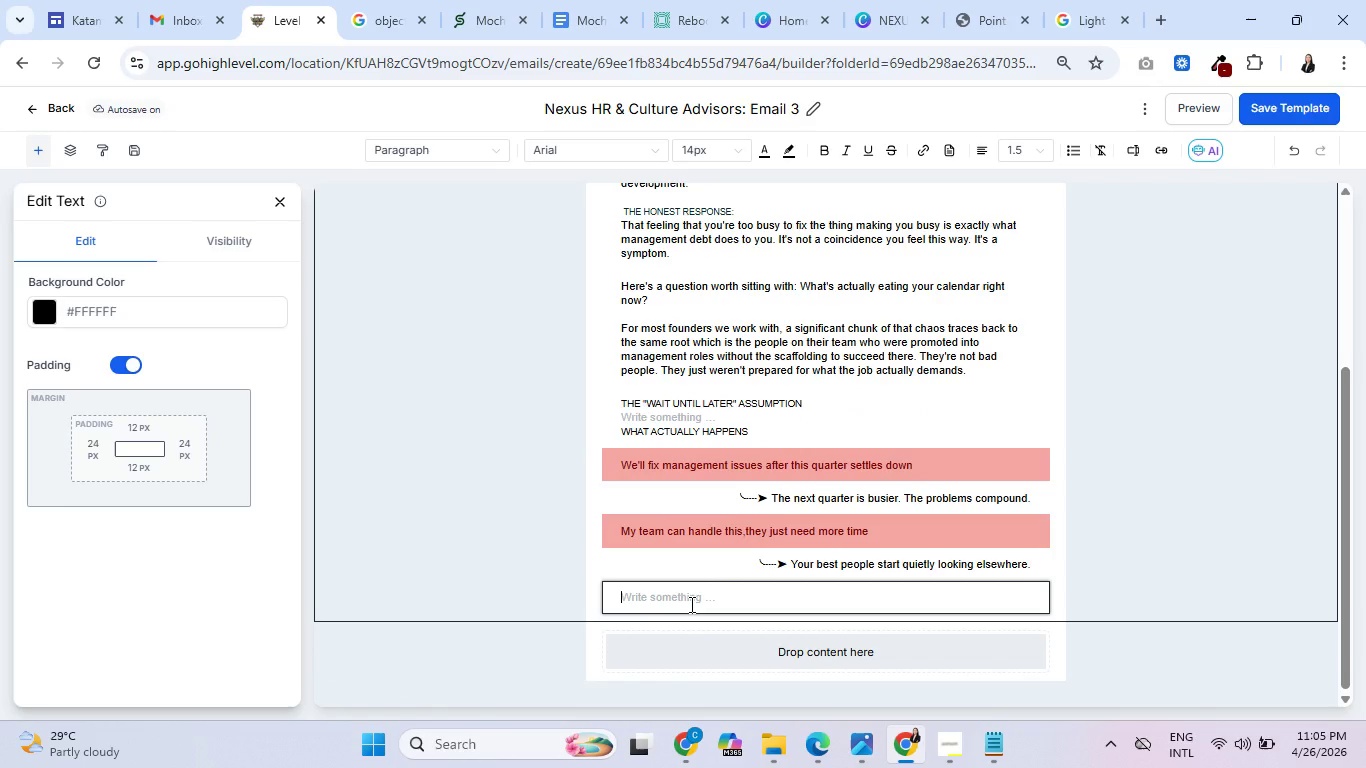 
key(Control+Shift+T)
 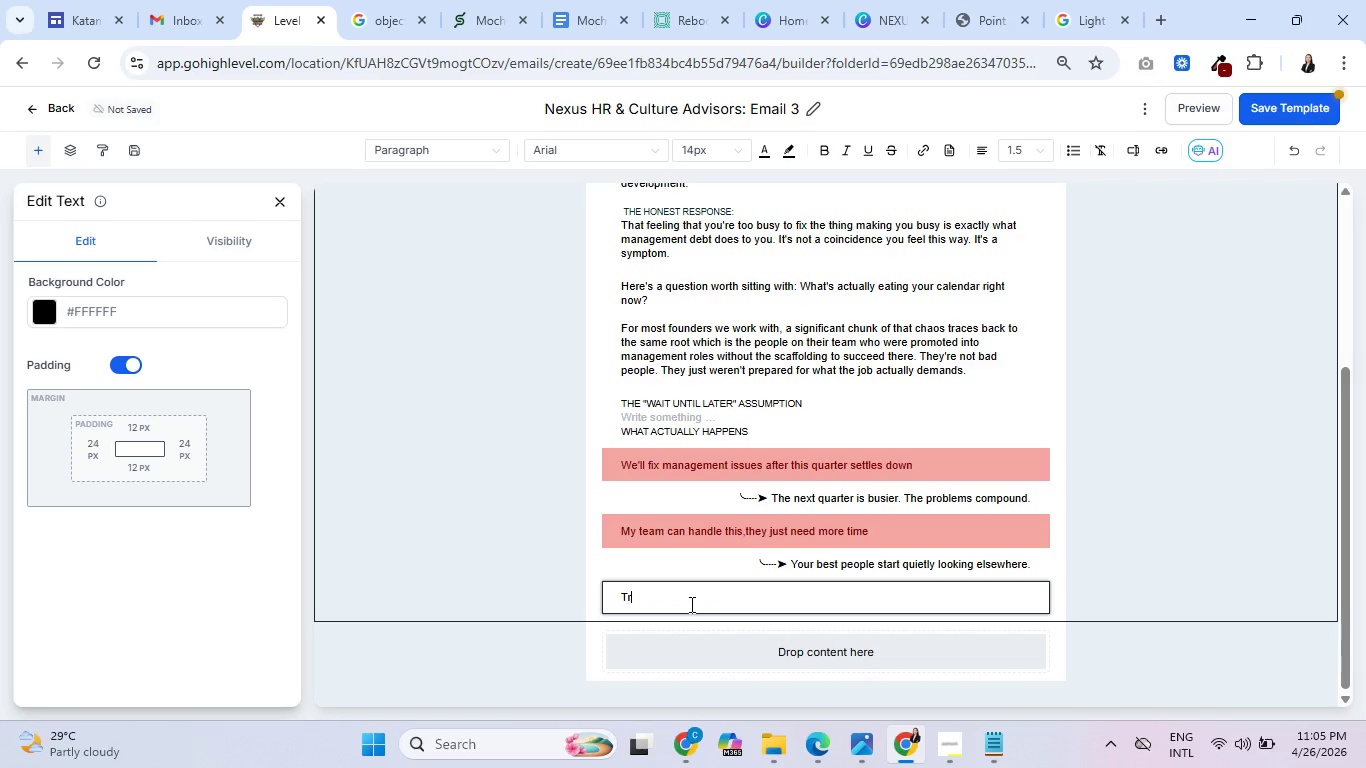 
key(Control+R)
 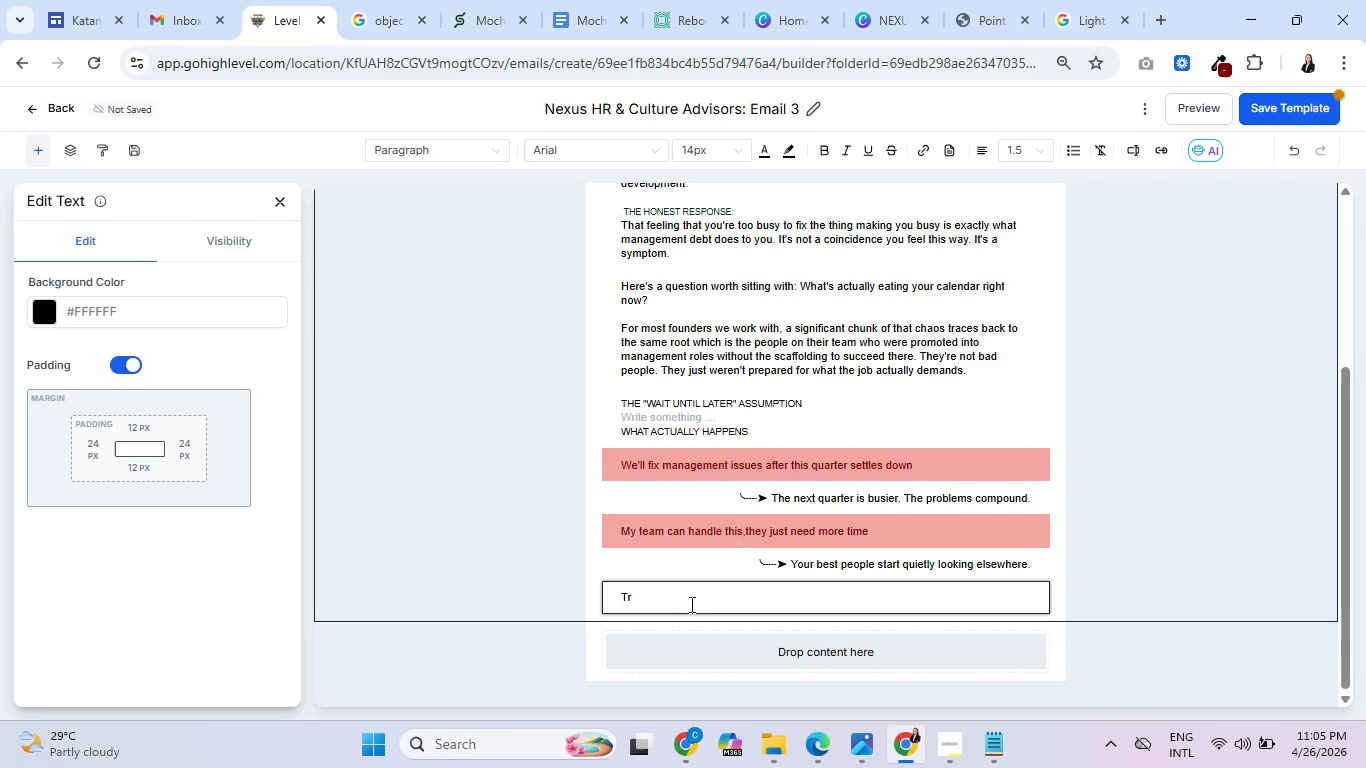 
key(Control+A)
 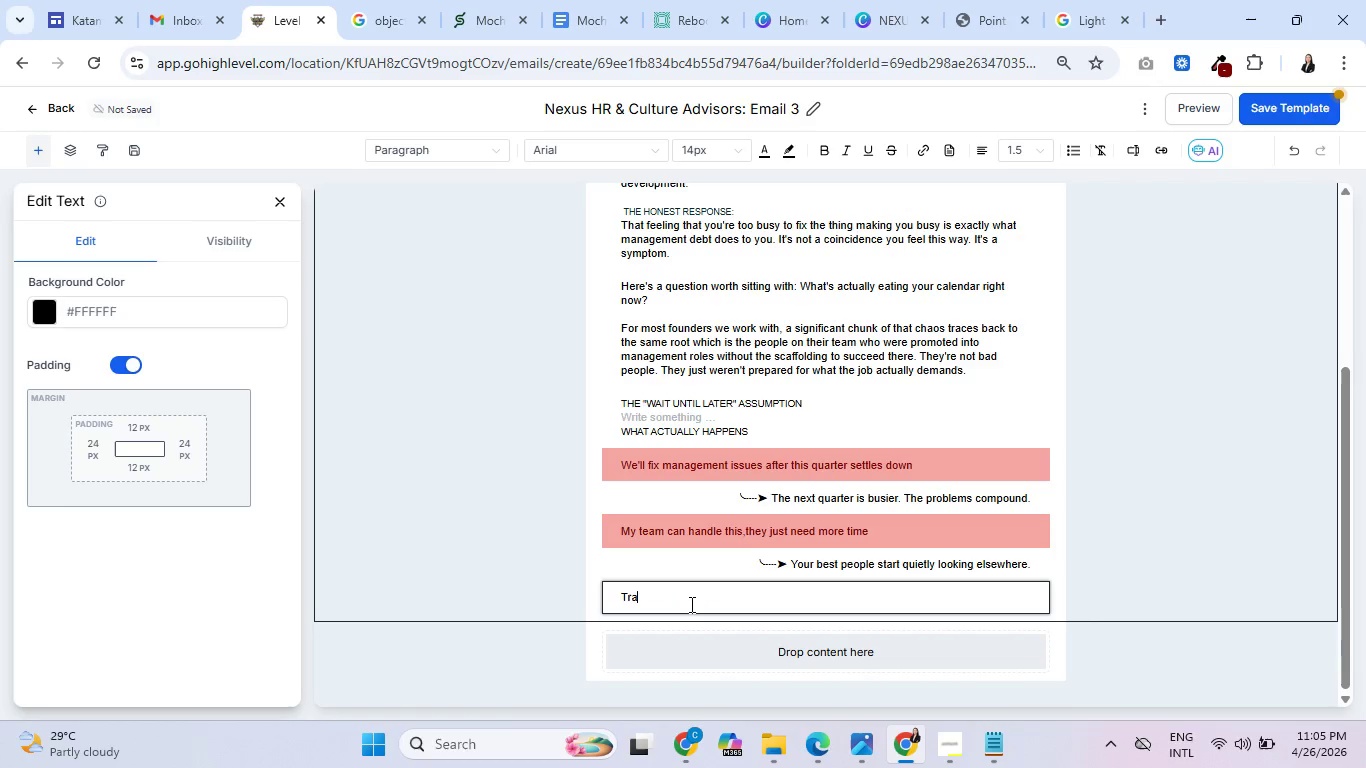 
key(Control+I)
 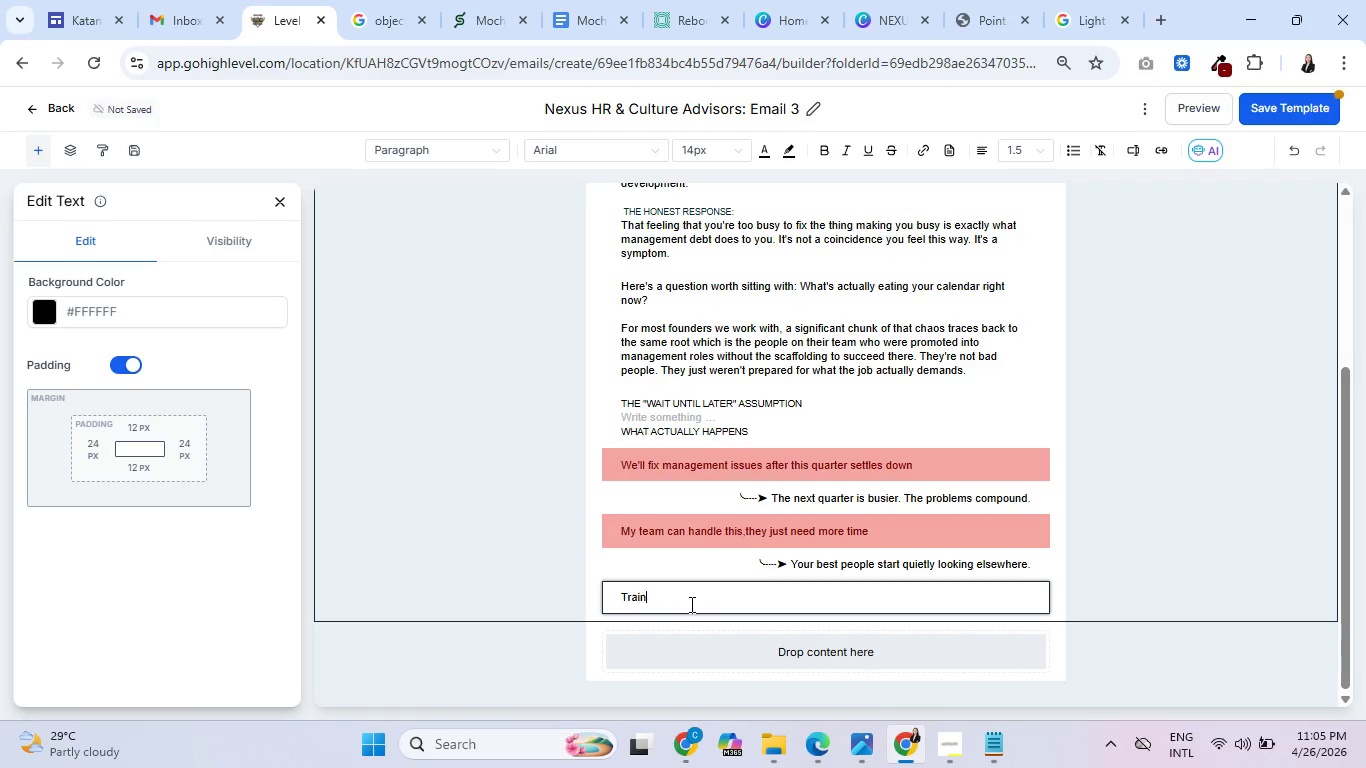 
key(Control+N)
 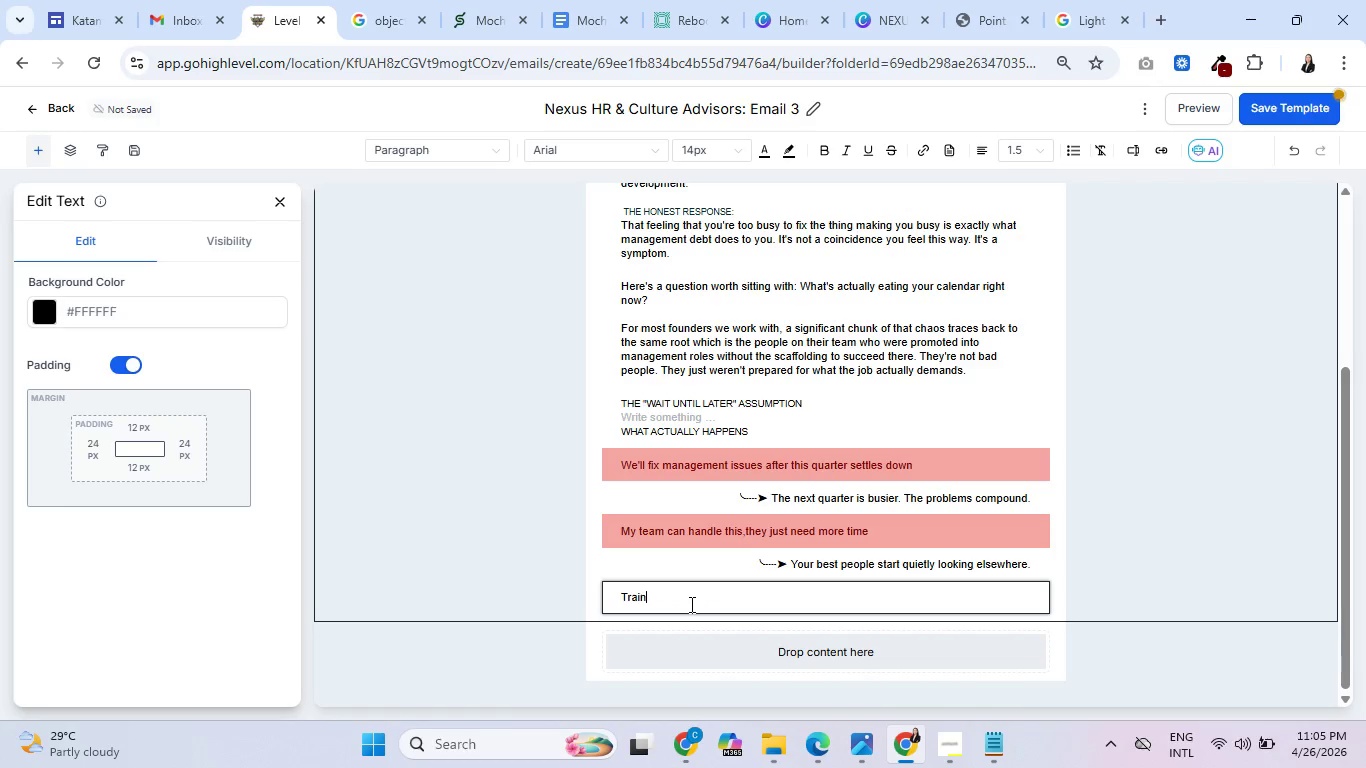 
key(Control+I)
 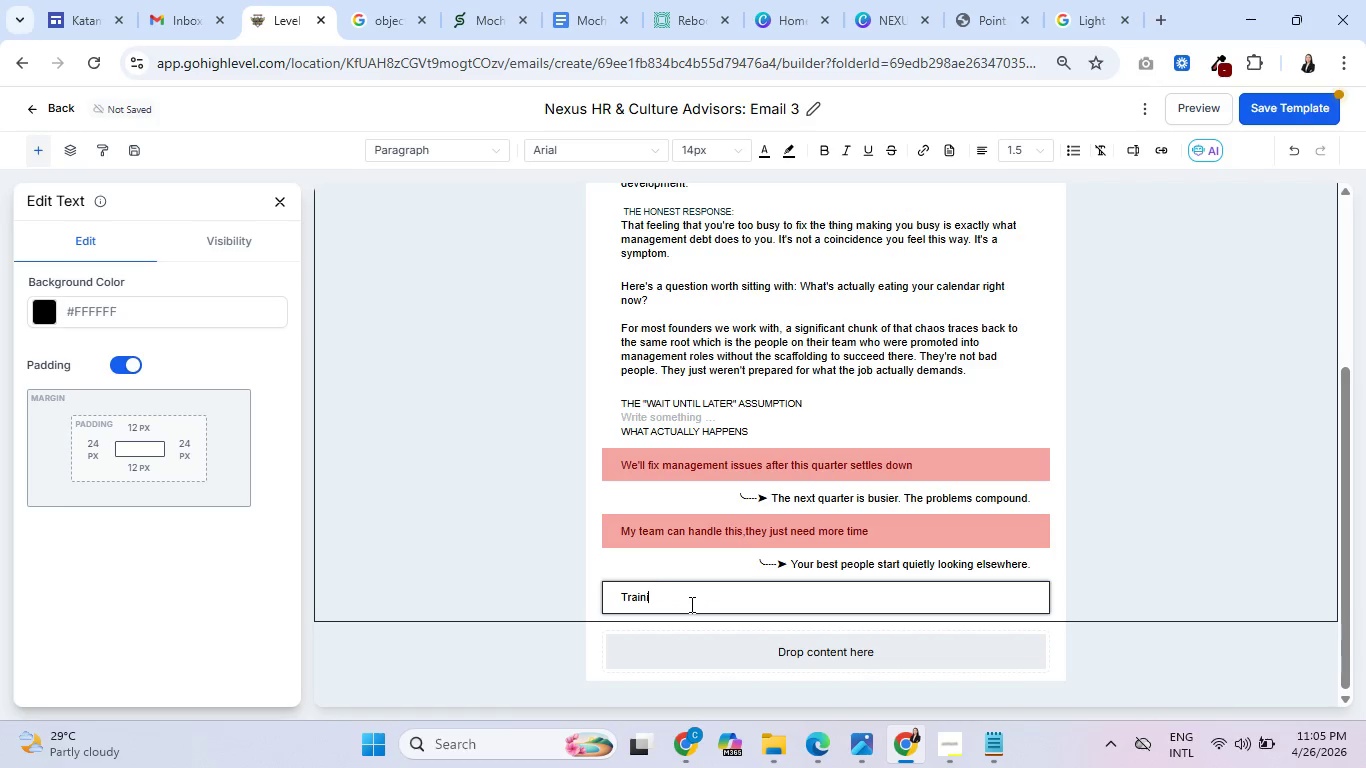 
key(Control+N)
 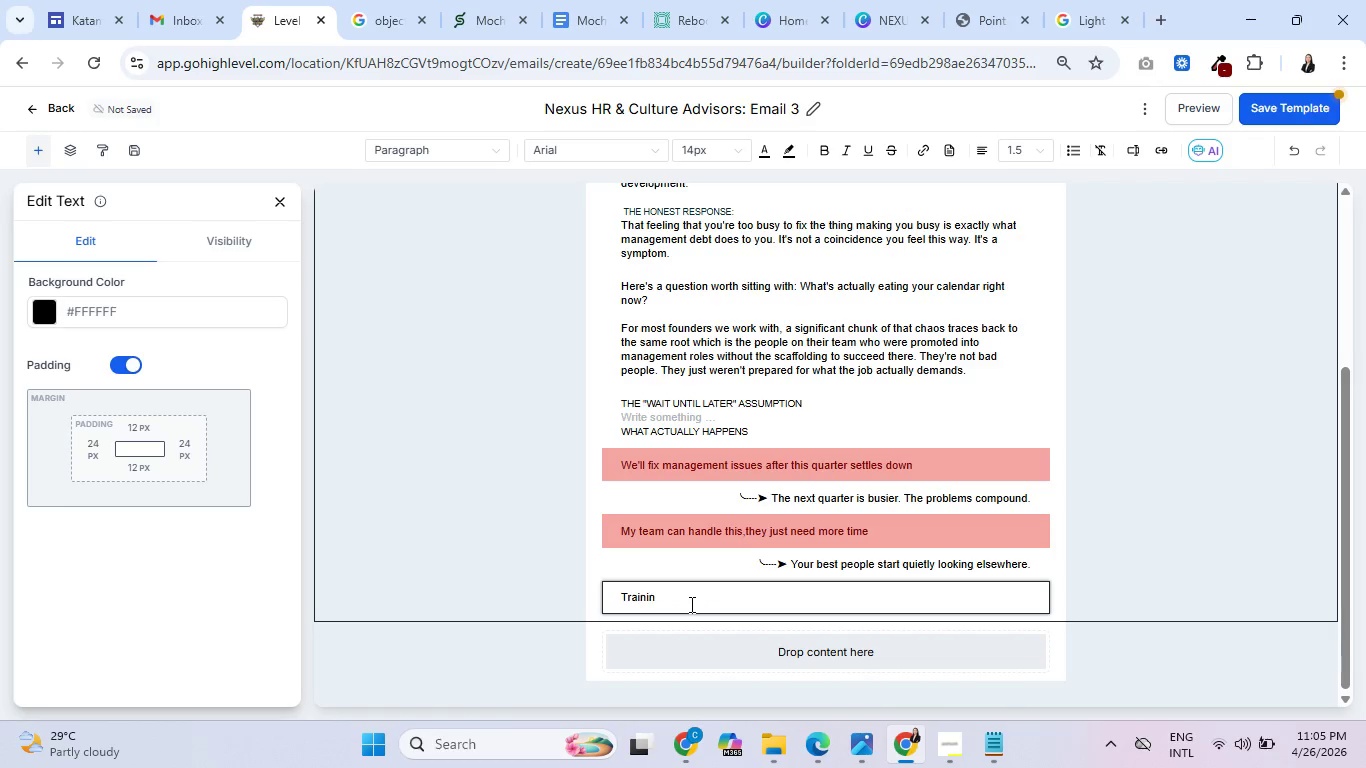 
key(Control+G)
 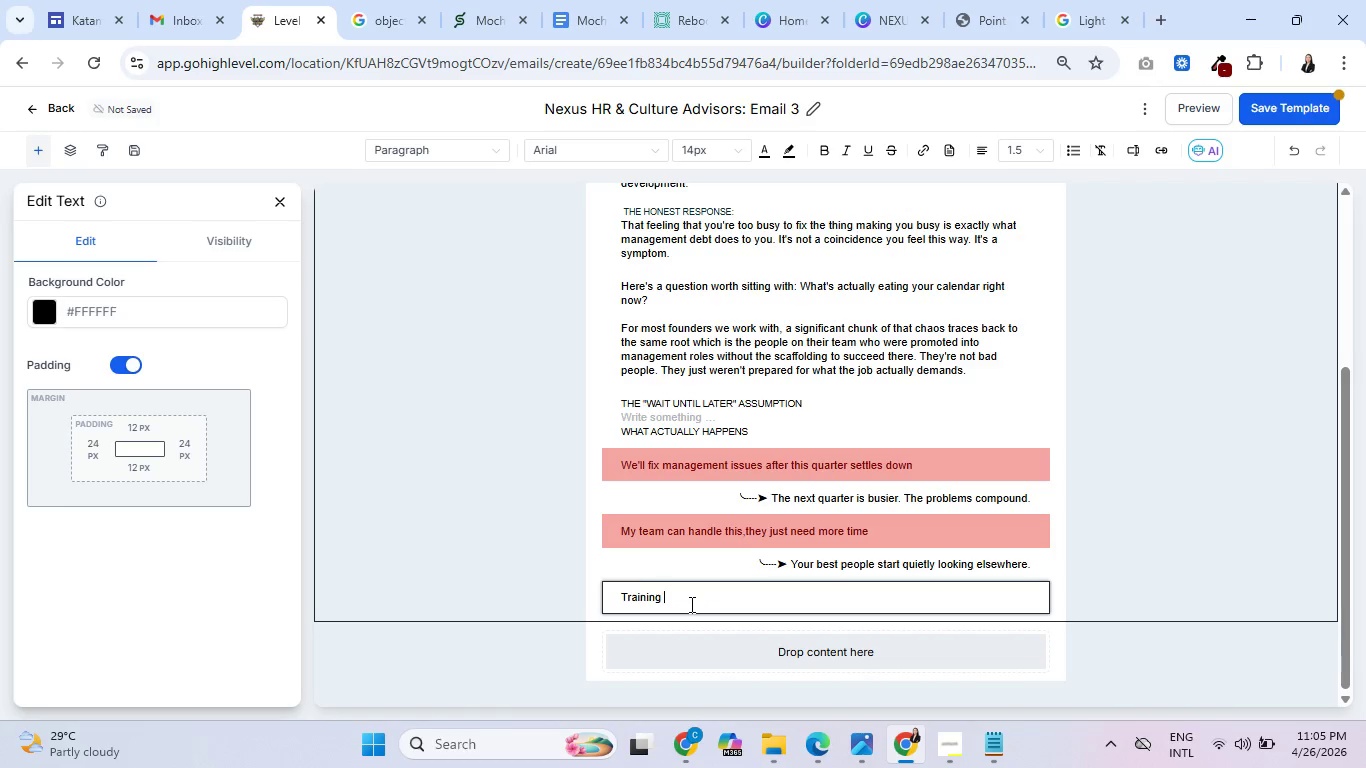 
key(Control+Space)
 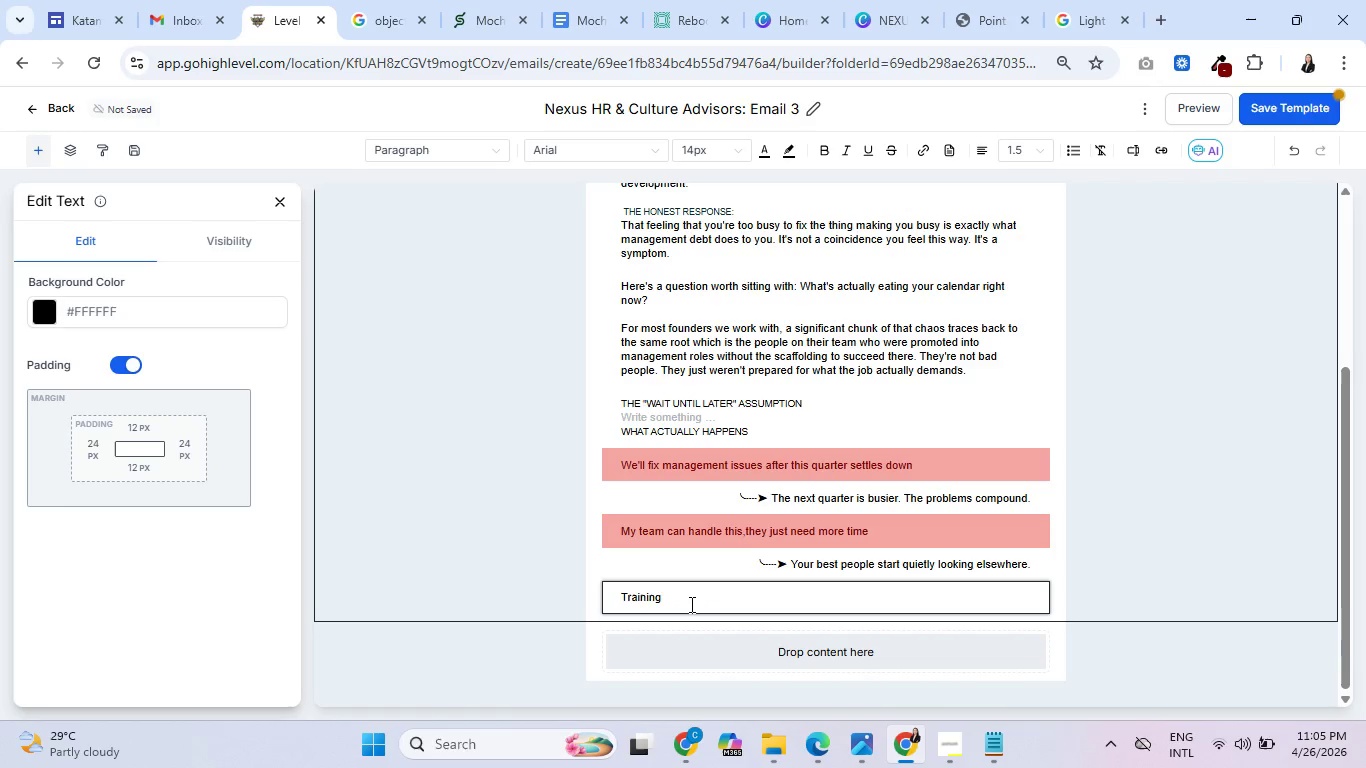 
key(Control+T)
 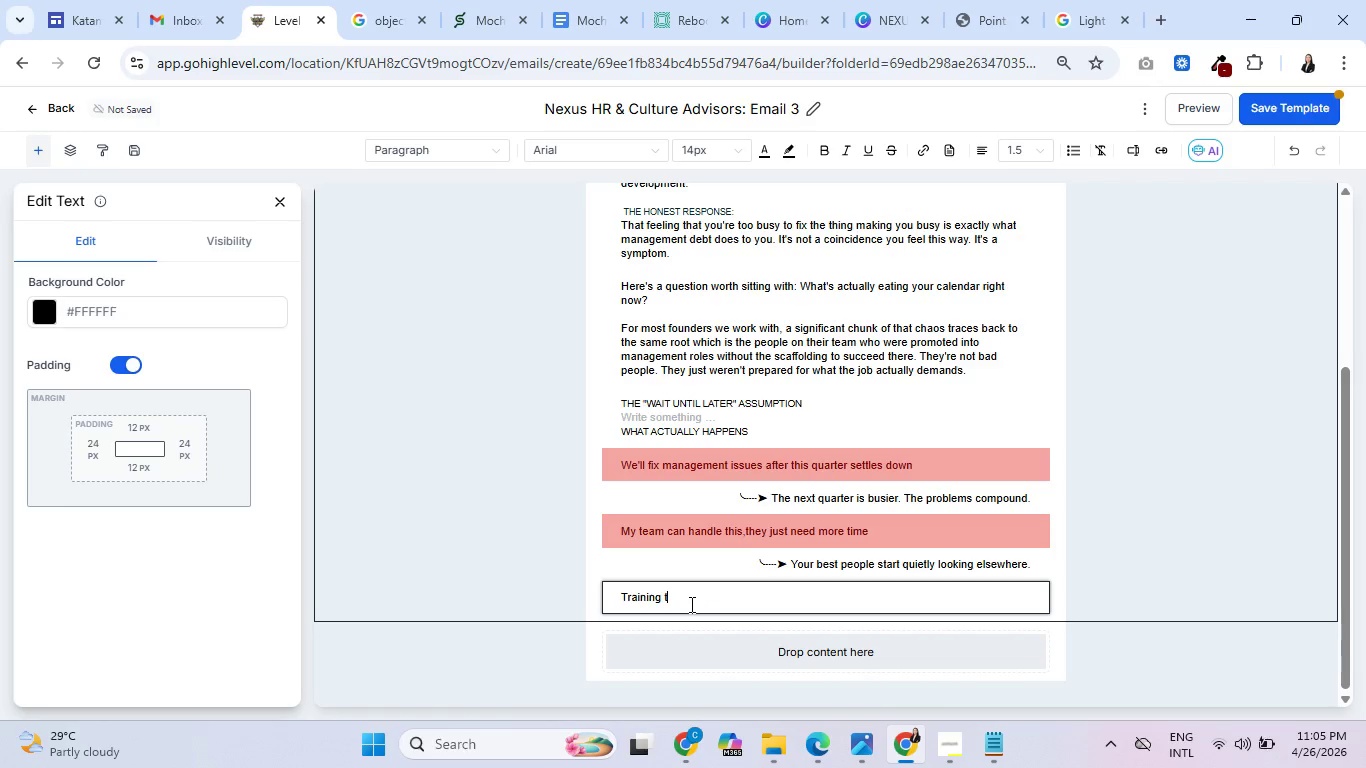 
key(Control+A)
 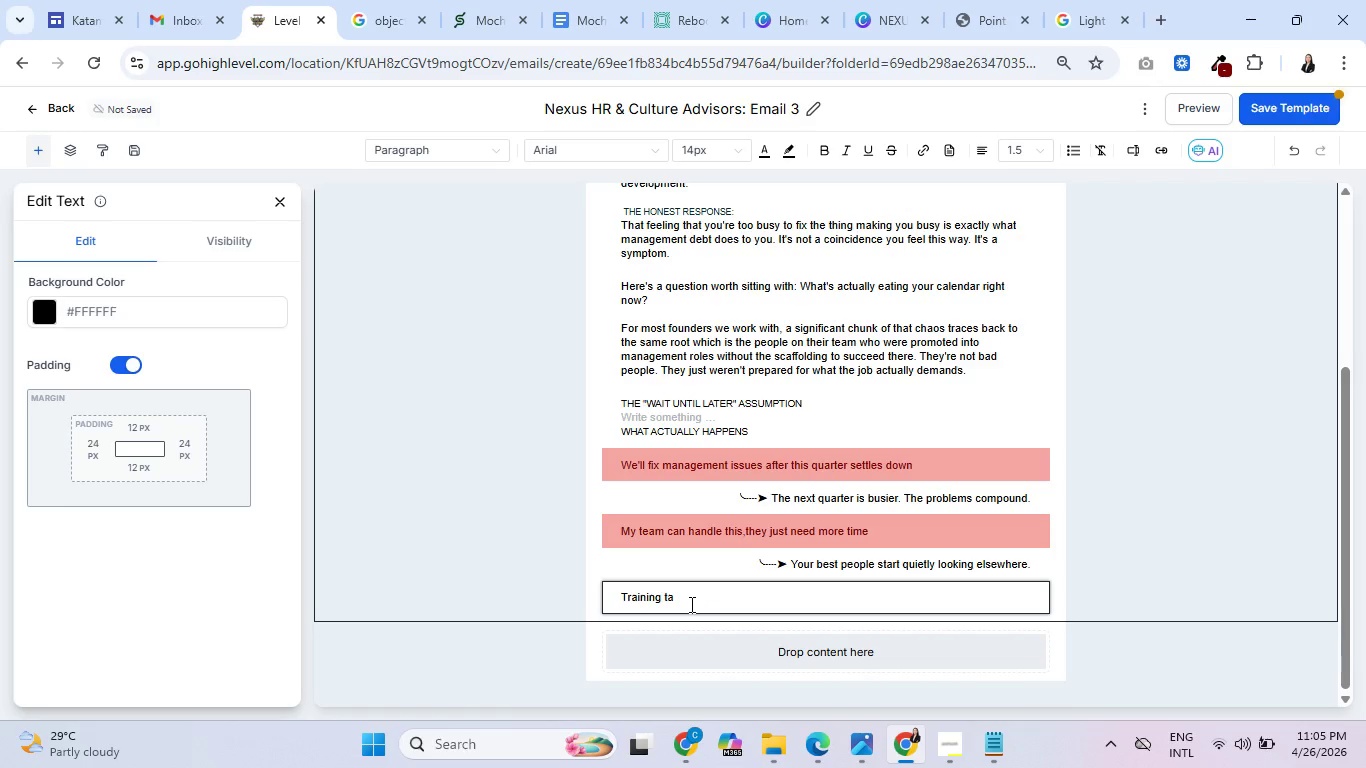 
key(Control+K)
 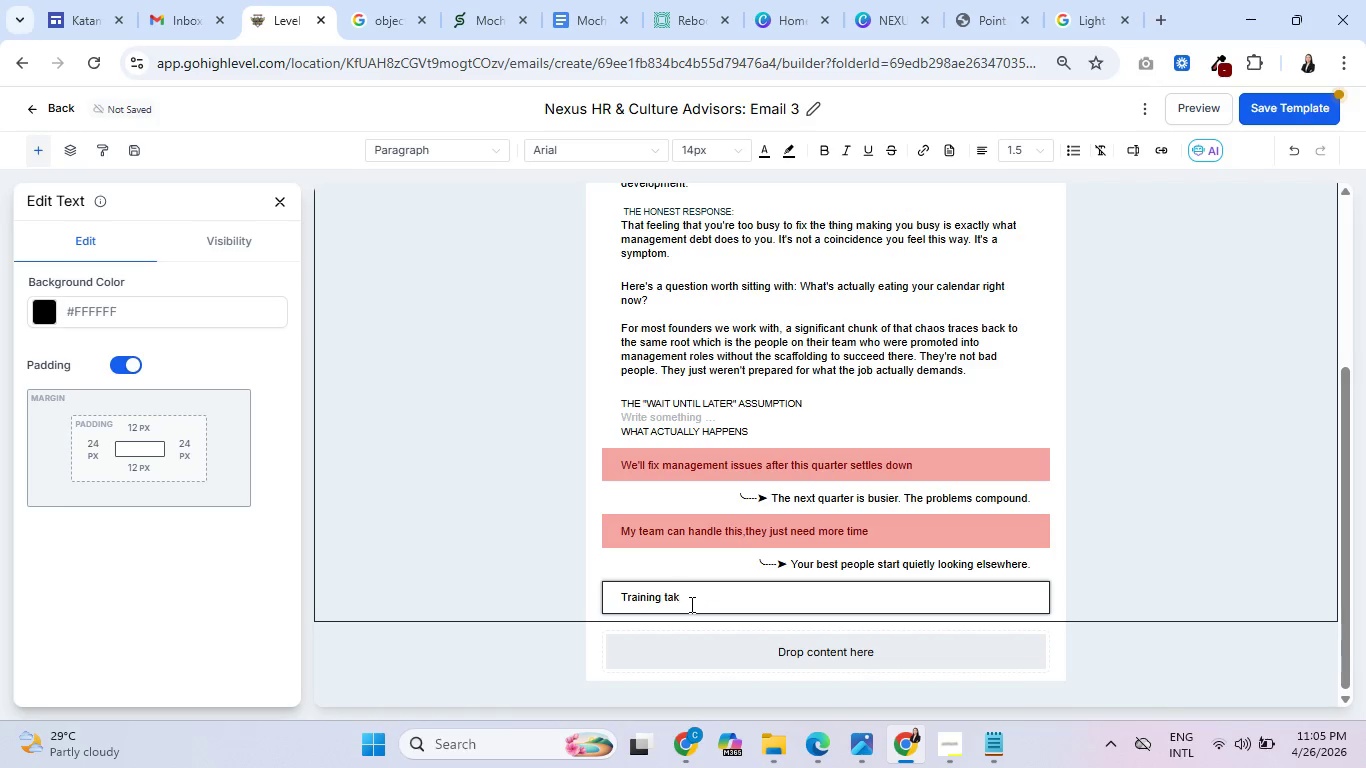 
key(Control+E)
 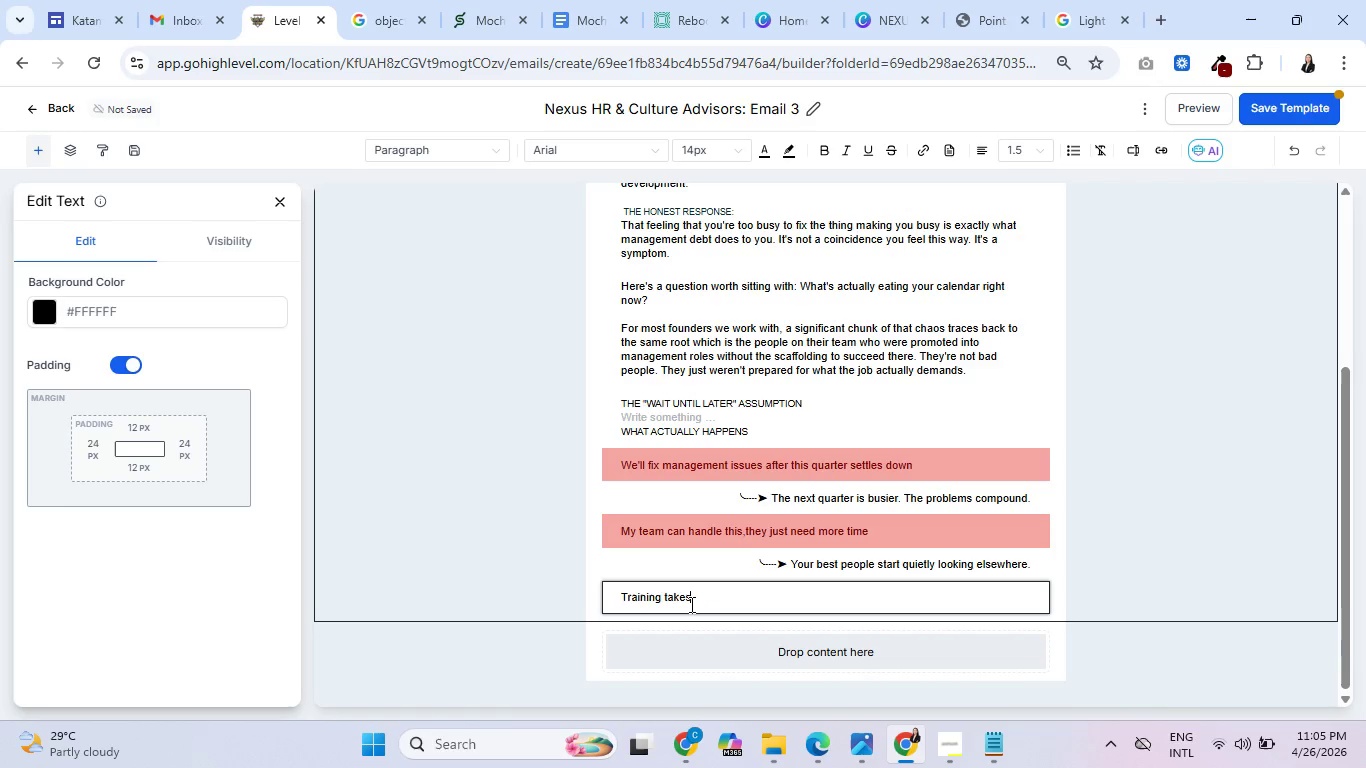 
key(Control+S)
 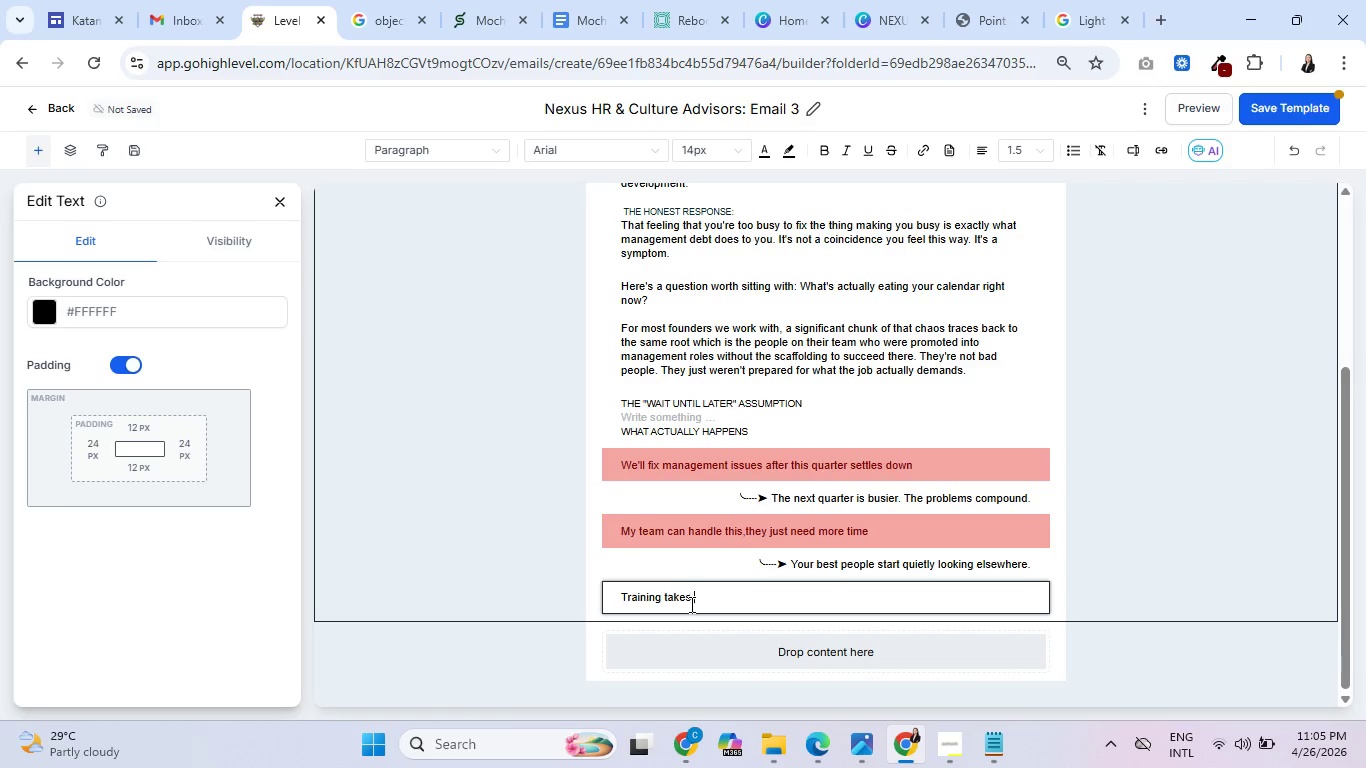 
key(Control+Space)
 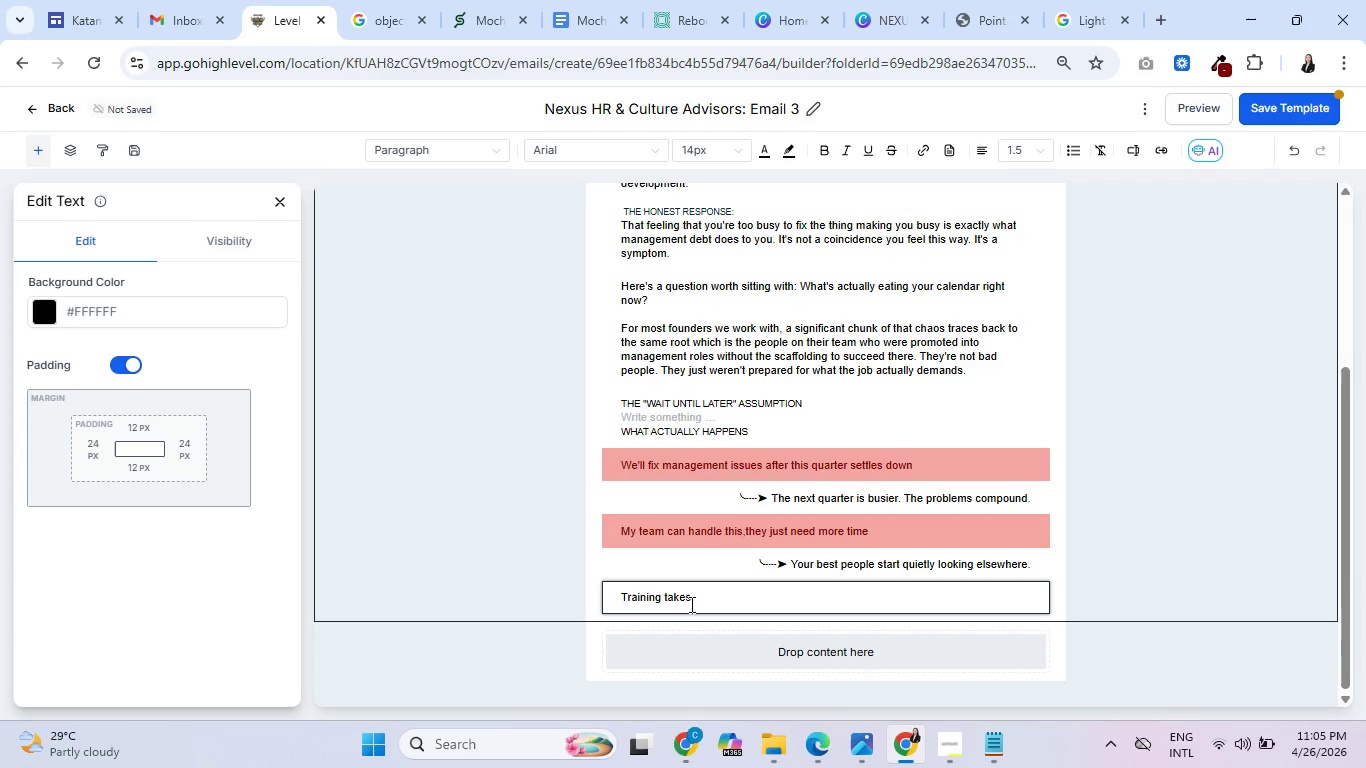 
key(Control+T)
 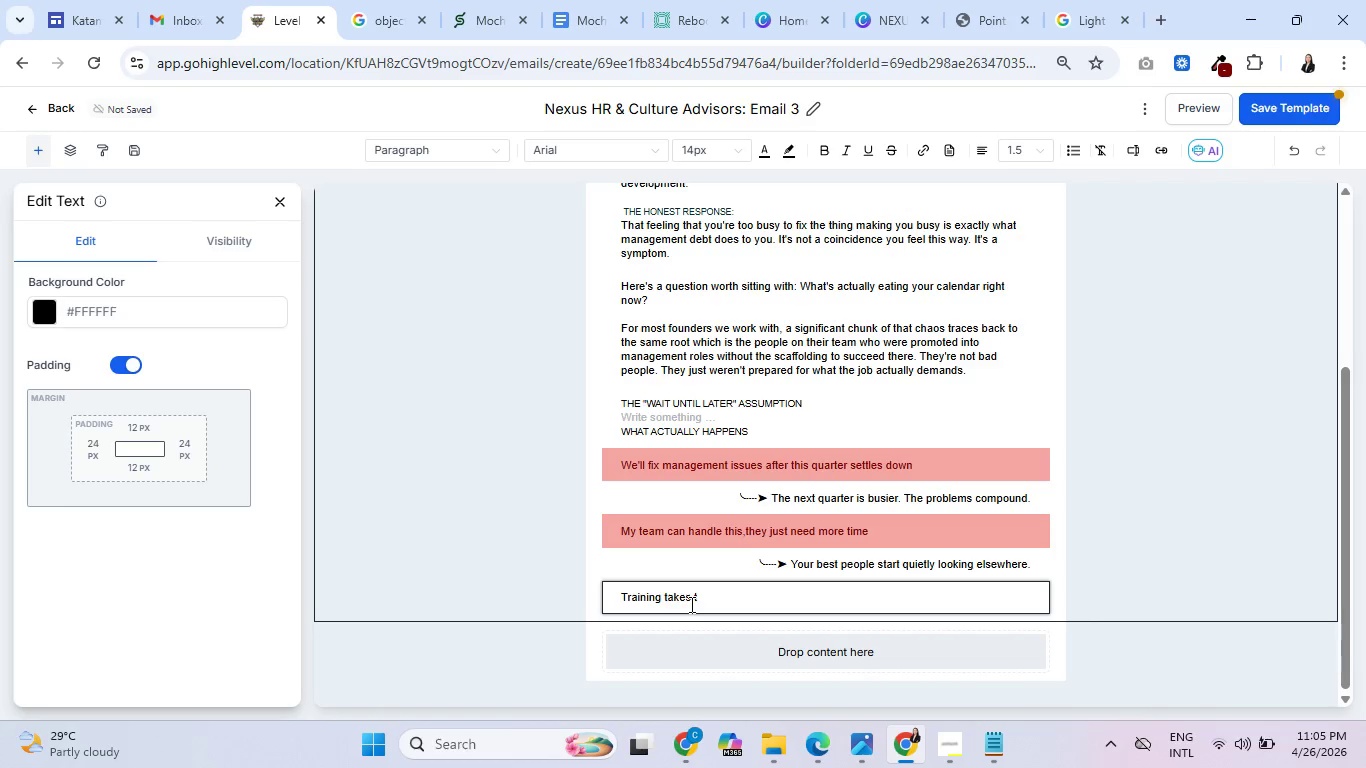 
key(Control+O)
 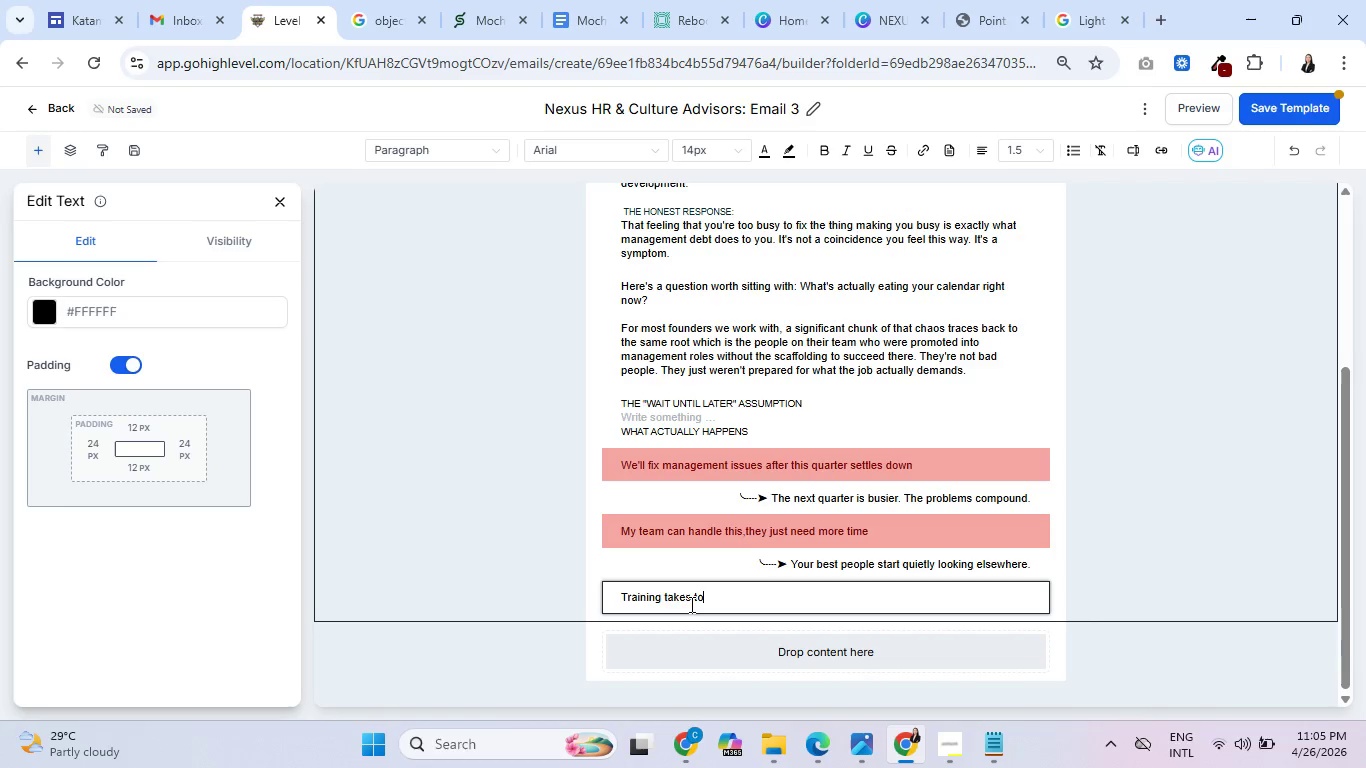 
key(Control+O)
 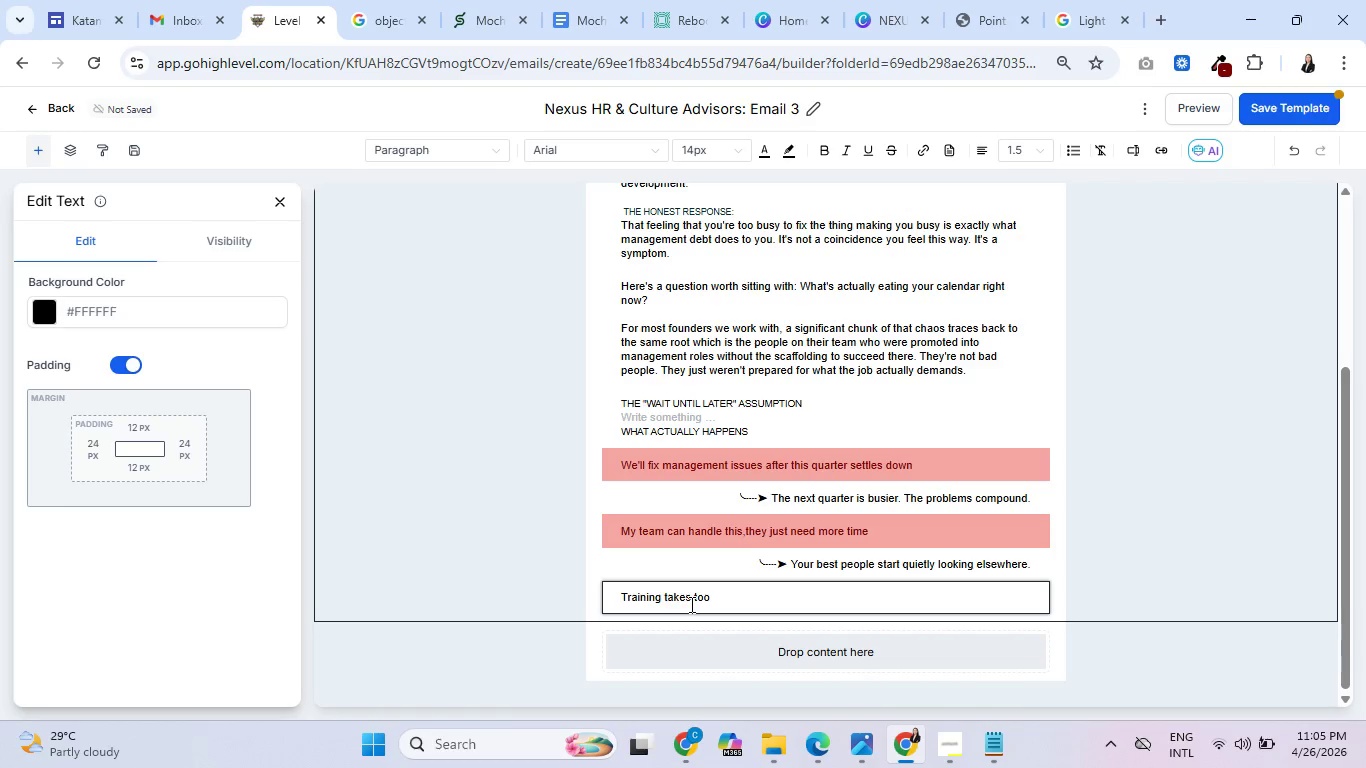 
key(Control+Space)
 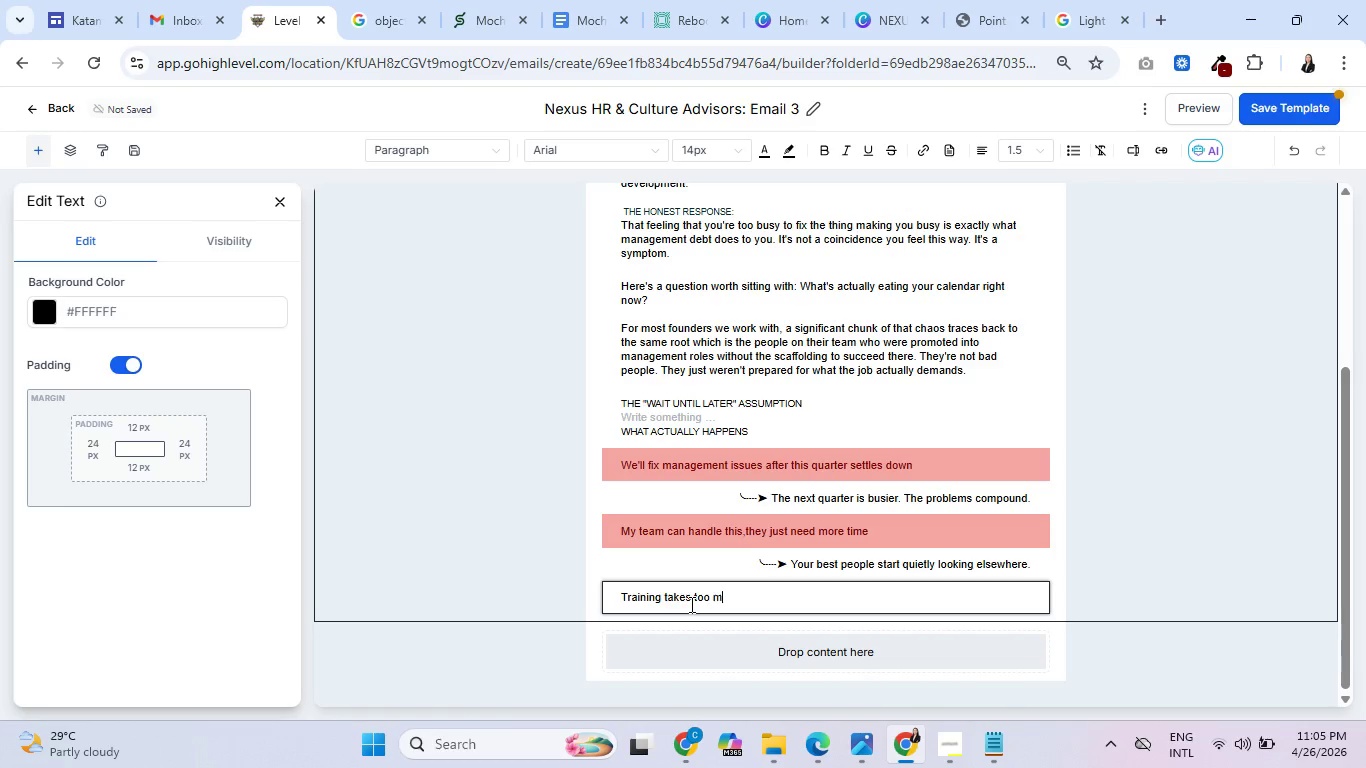 
key(Control+M)
 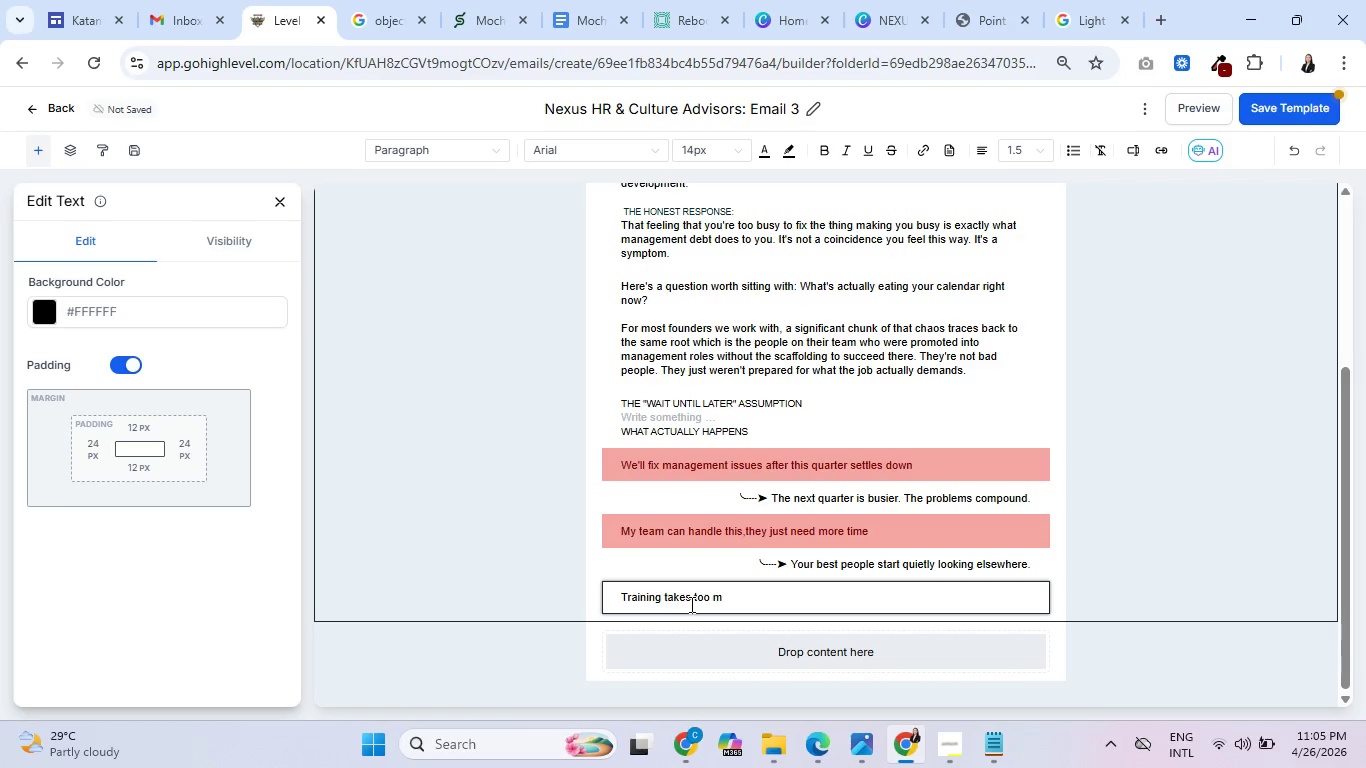 
key(Control+U)
 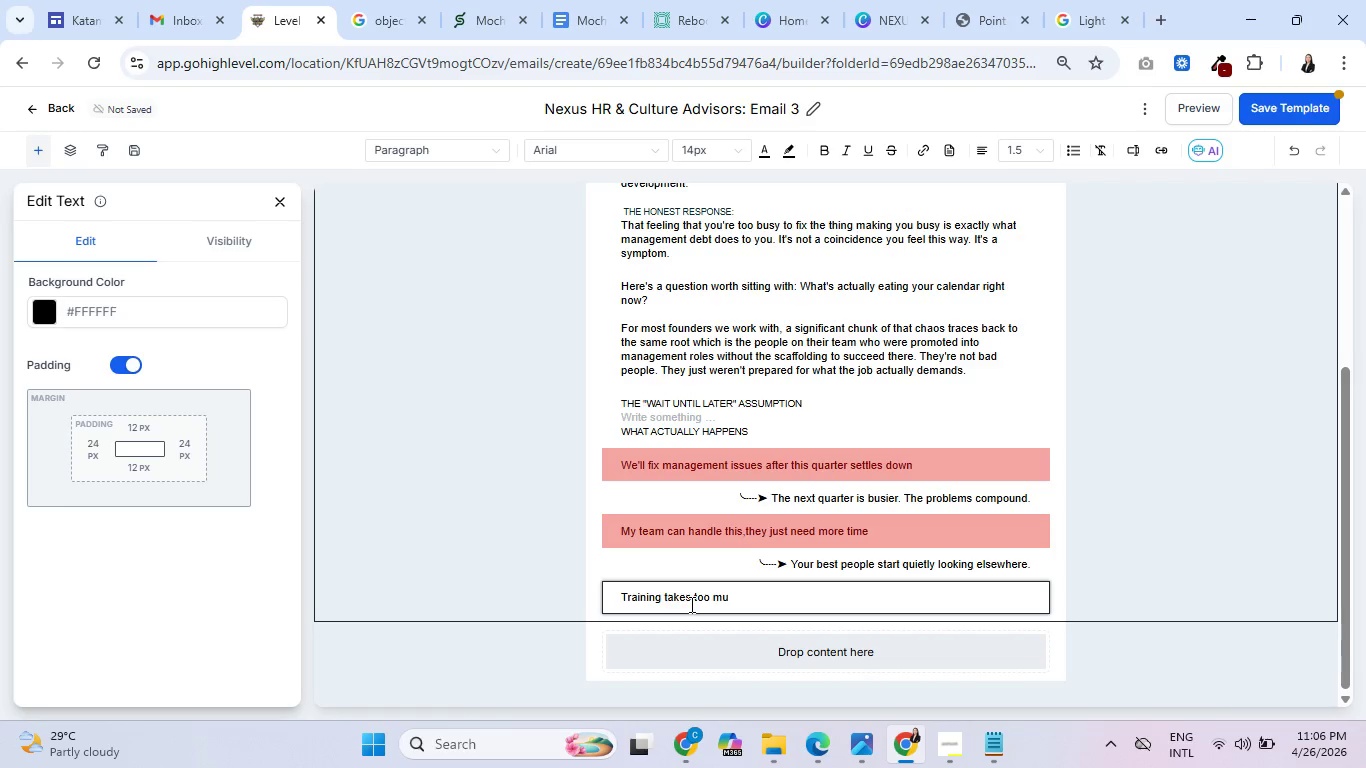 
key(Control+C)
 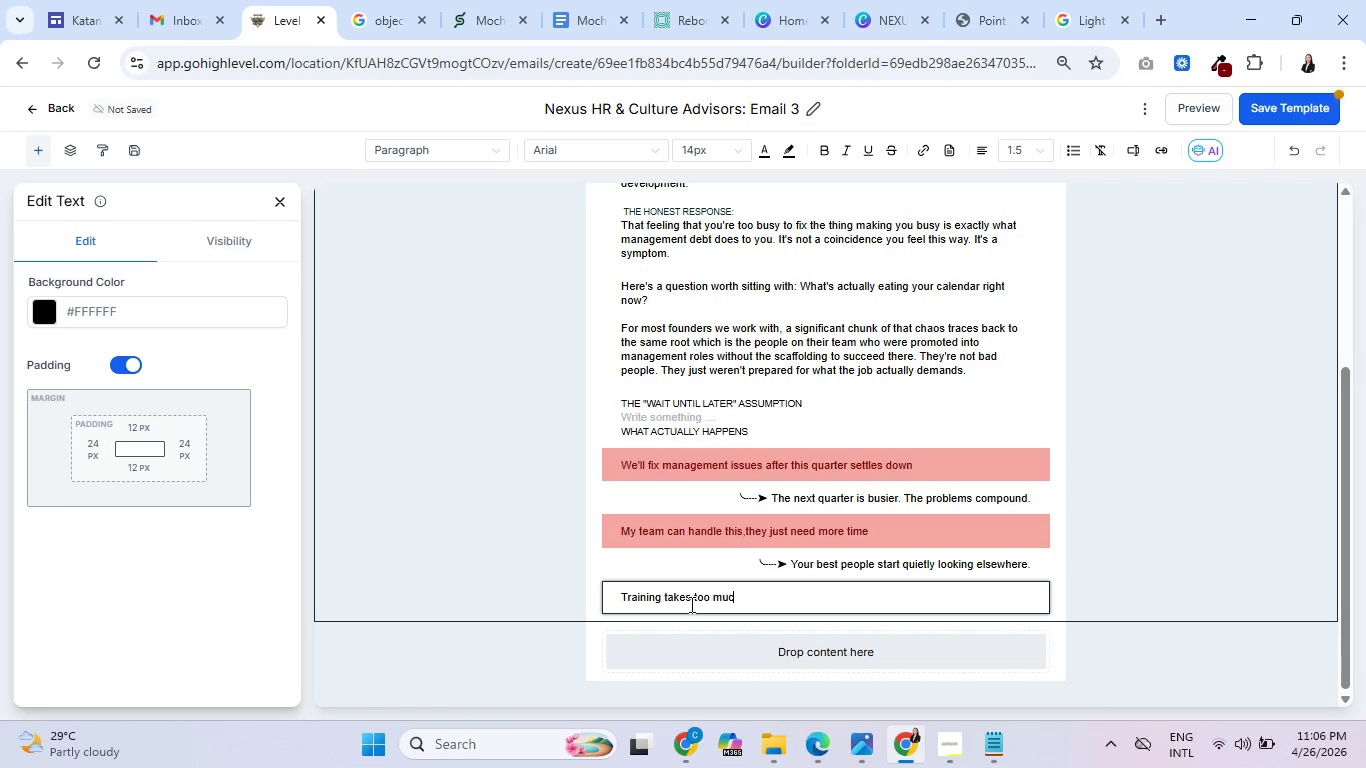 
key(Control+H)
 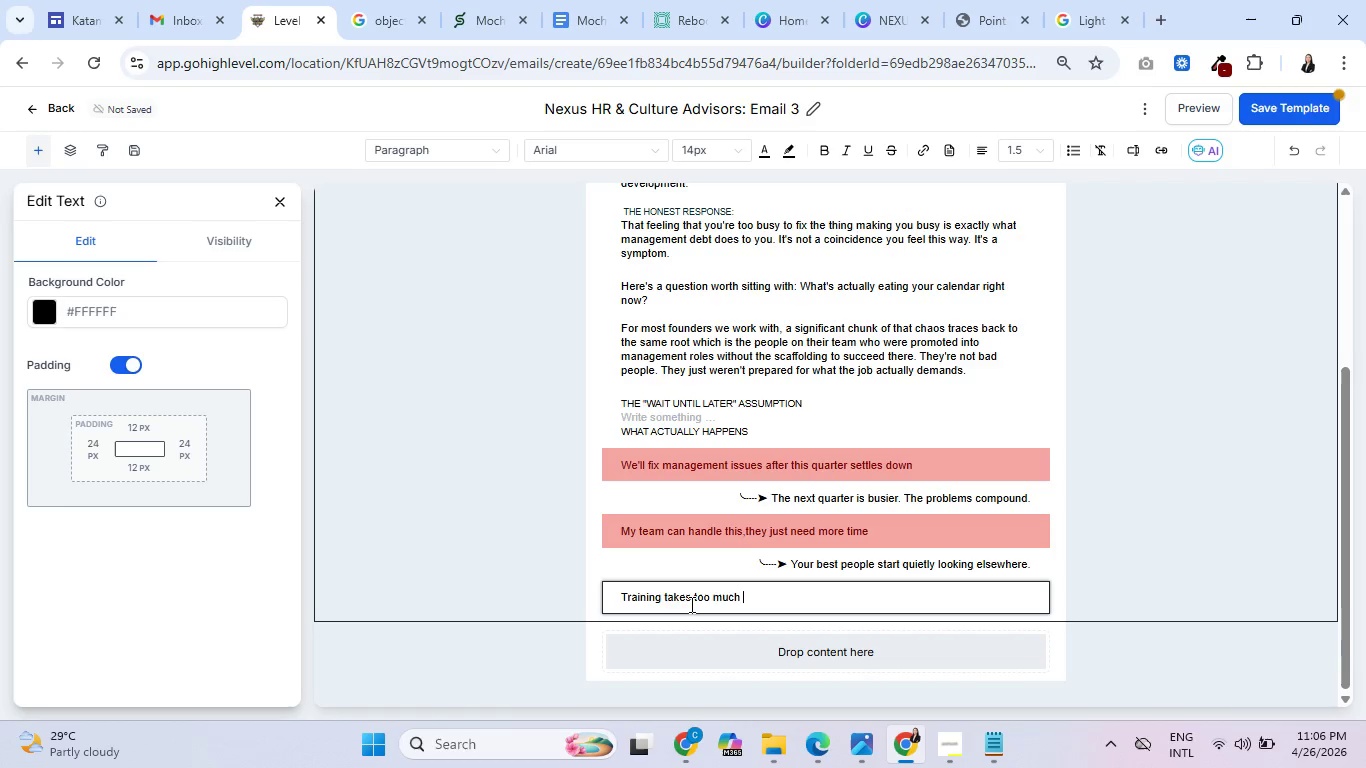 
key(Control+Space)
 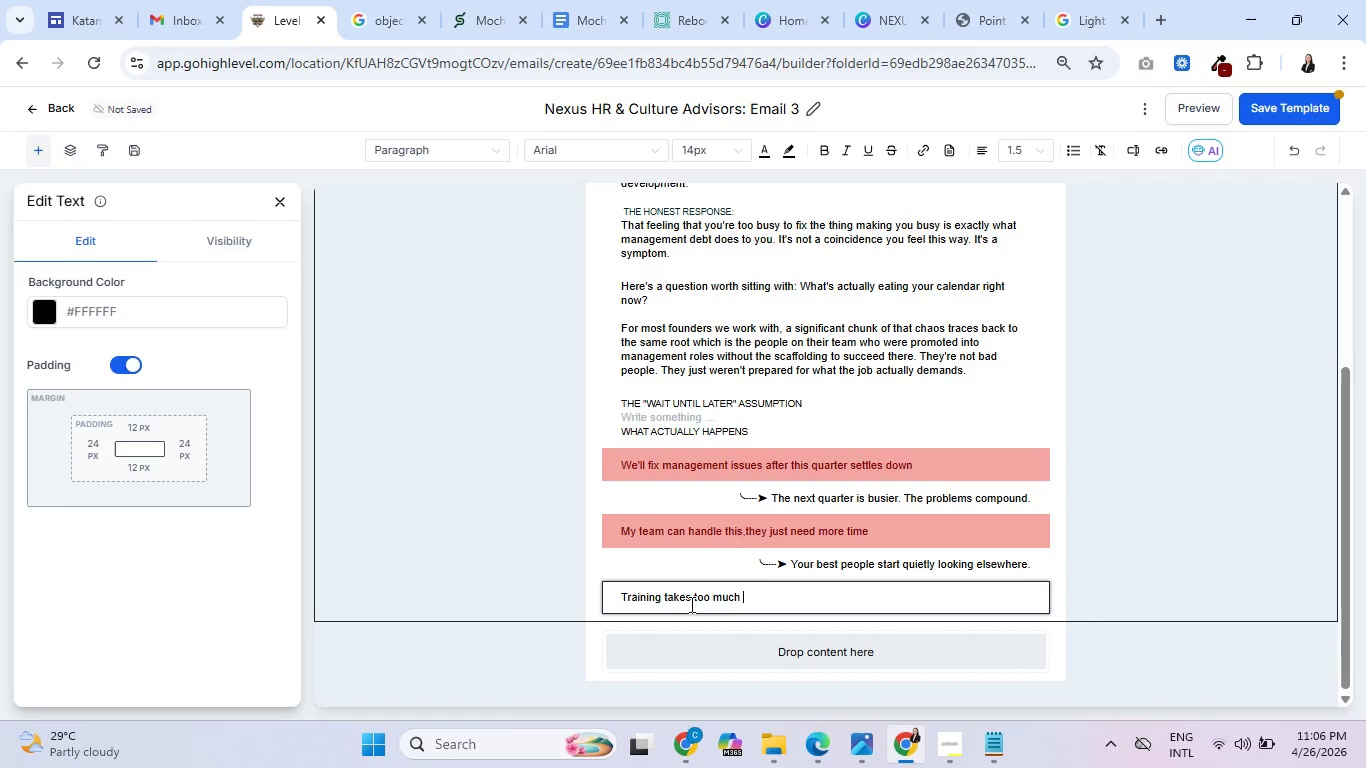 
key(Control+Y)
 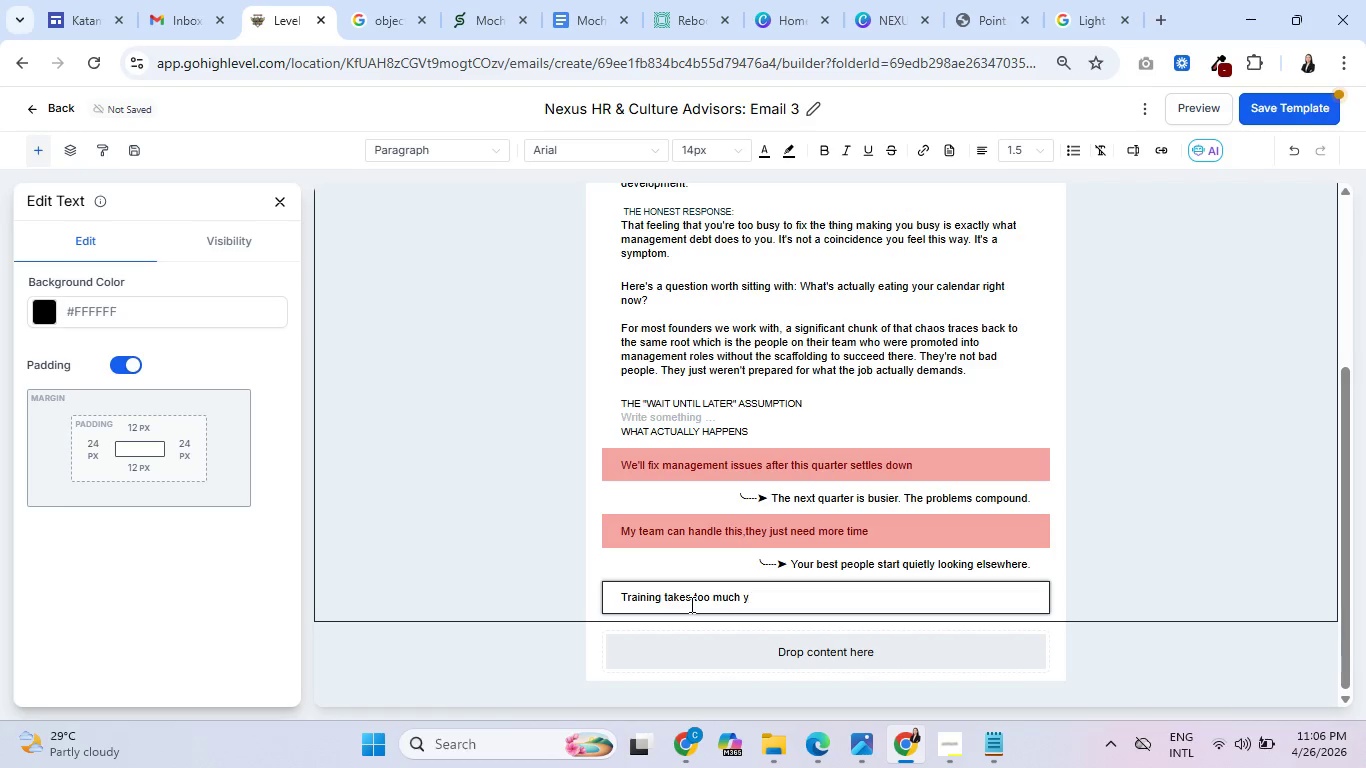 
key(Control+Backspace)
 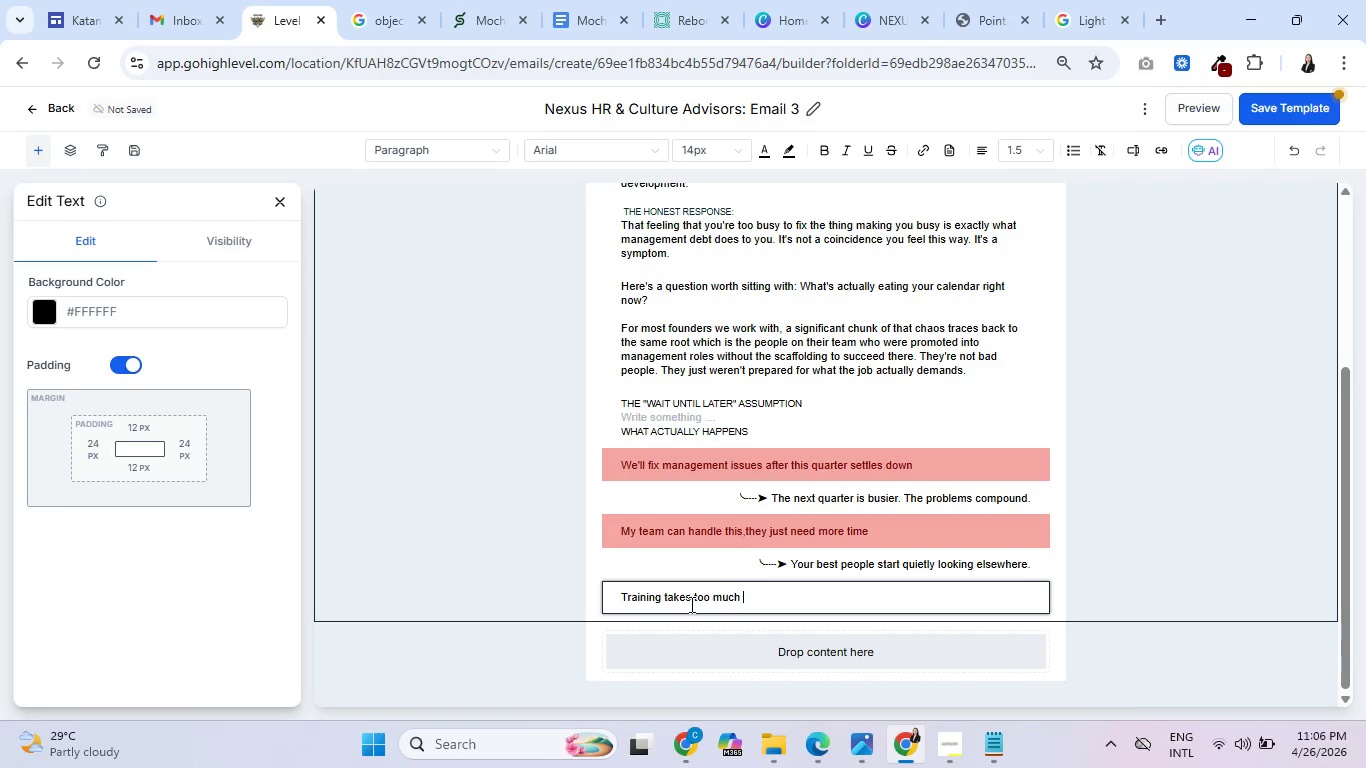 
key(Control+T)
 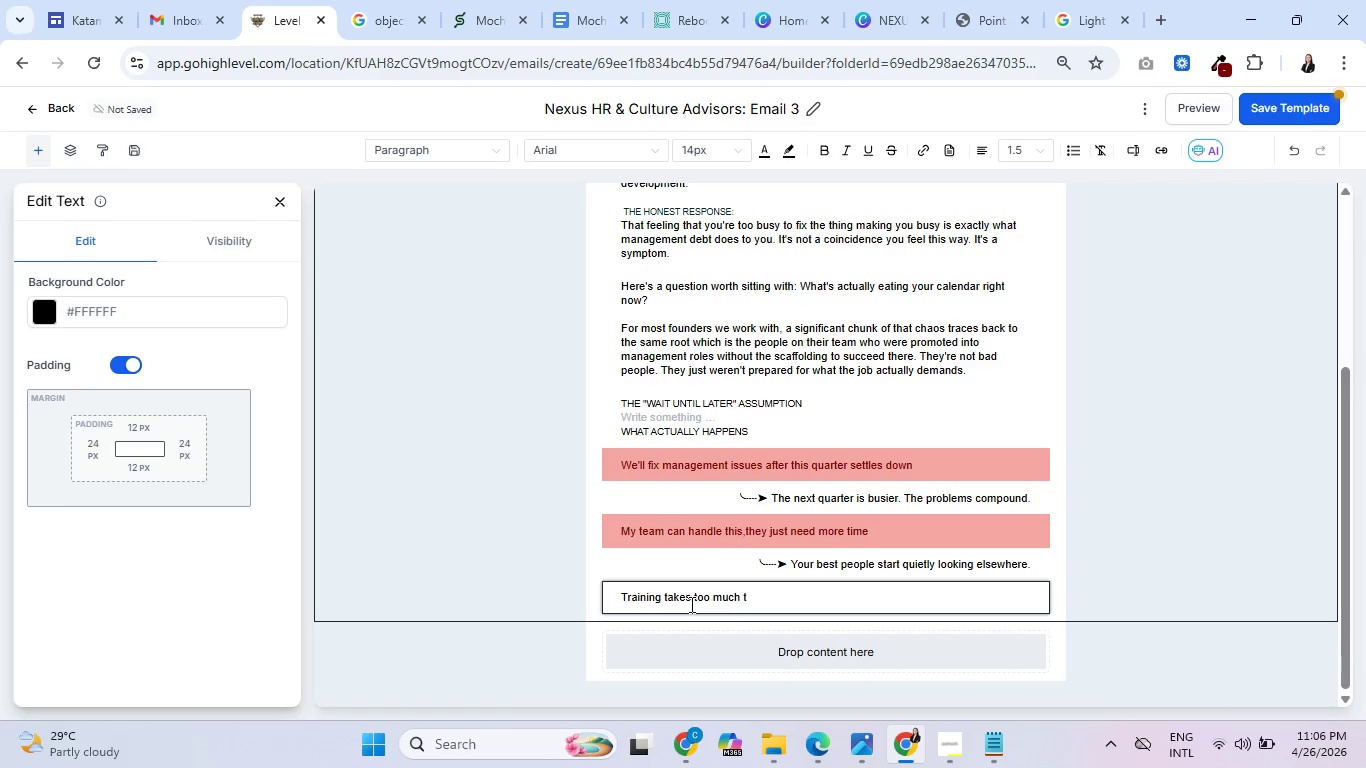 
key(Control+I)
 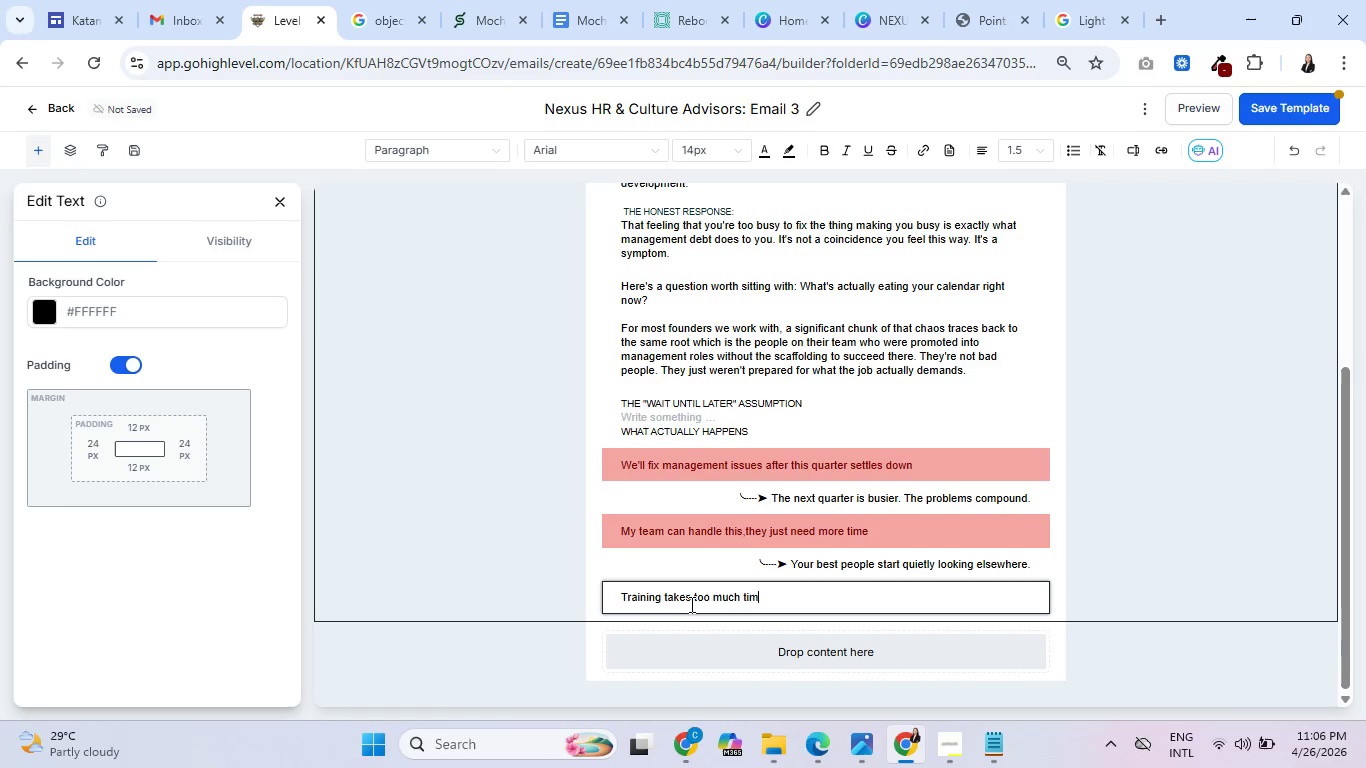 
key(Control+M)
 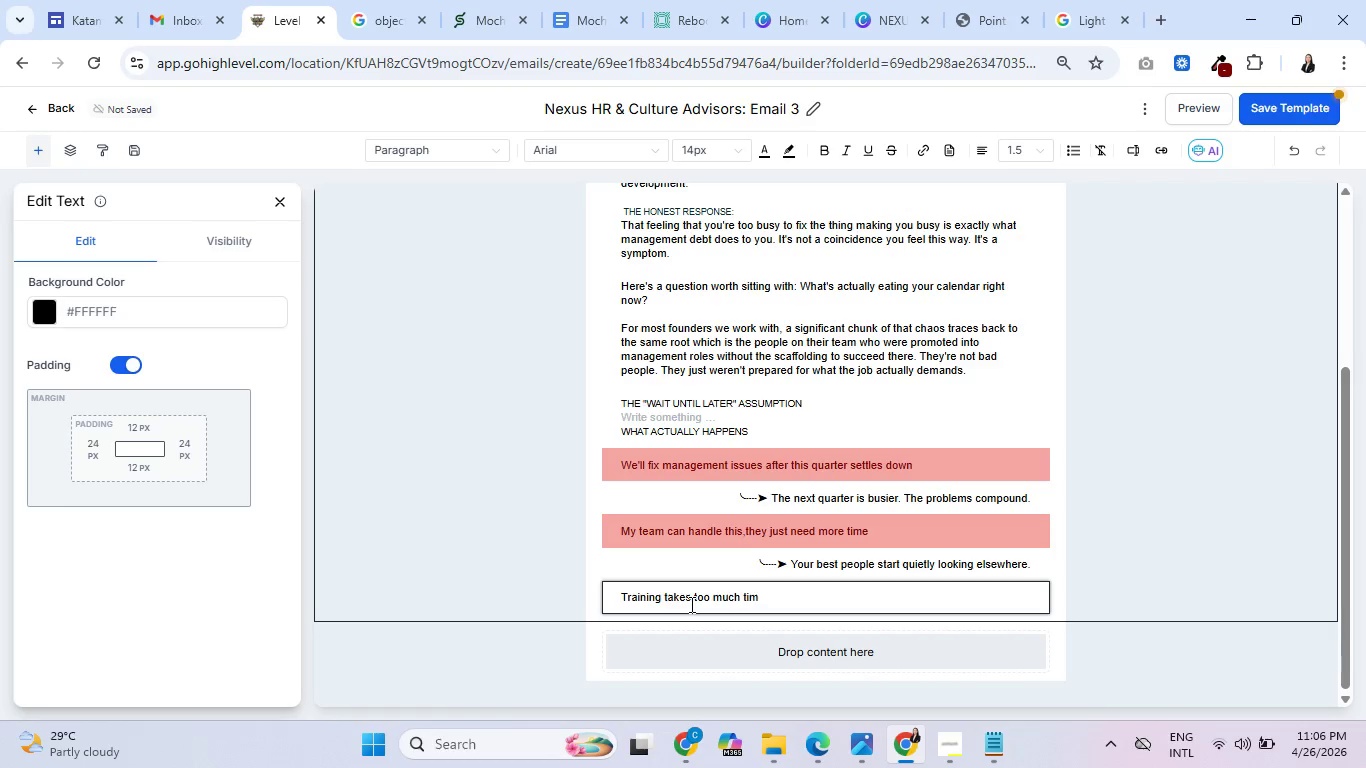 
key(Control+E)
 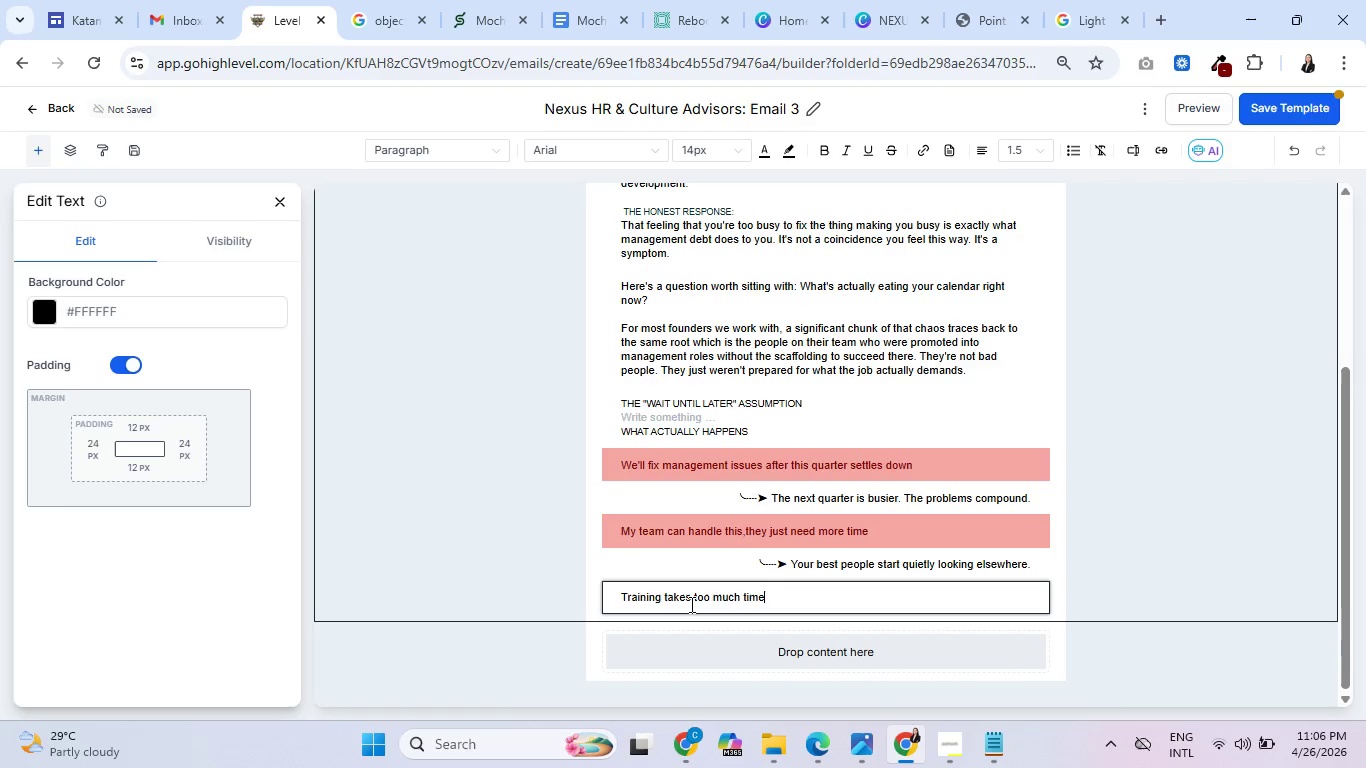 
key(Control+Space)
 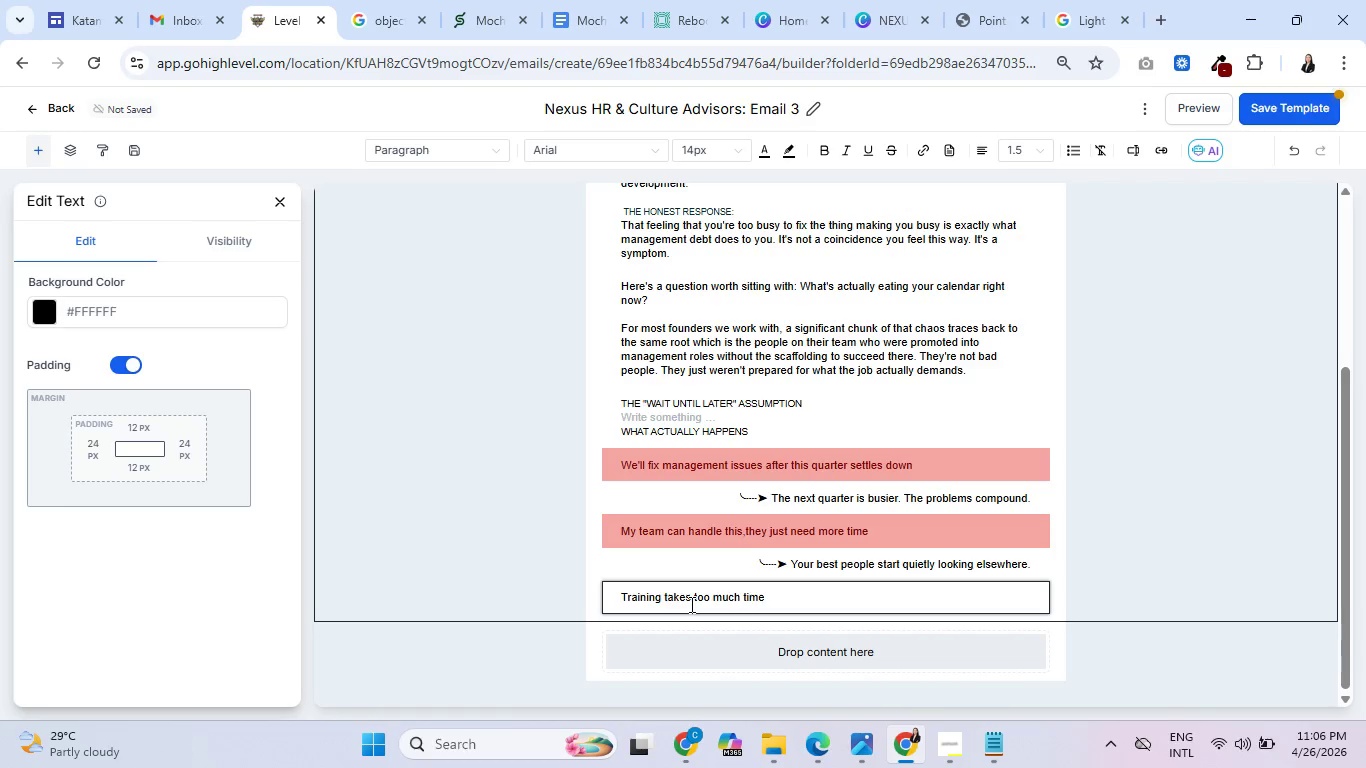 
key(Control+A)
 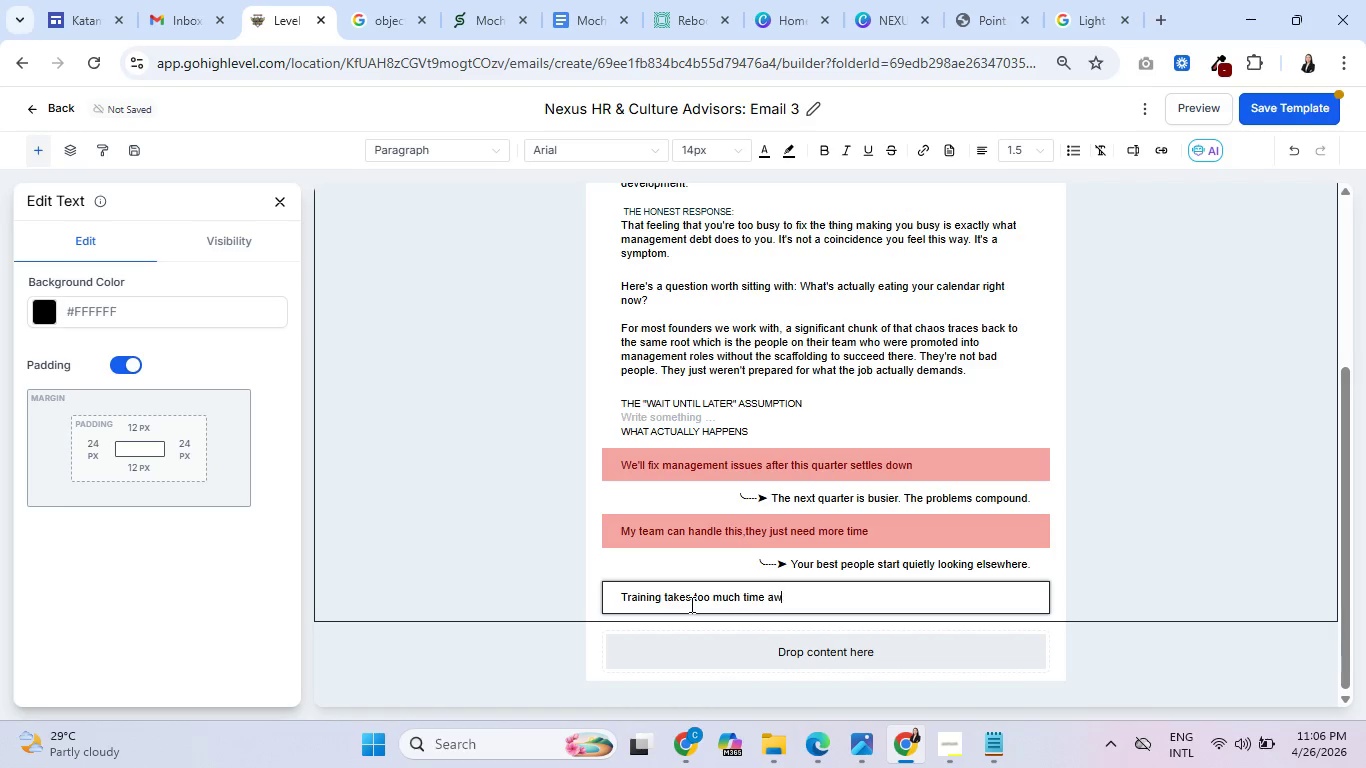 
key(Control+W)
 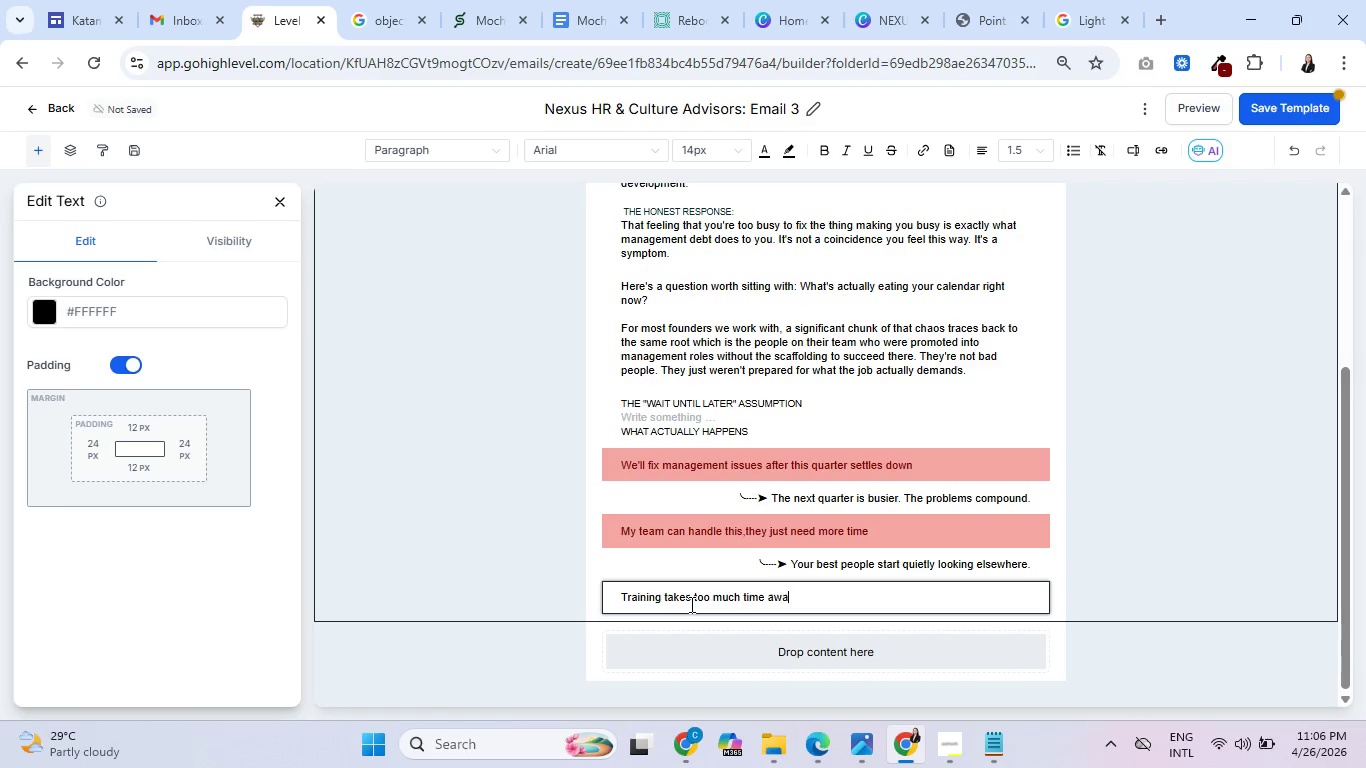 
key(Control+A)
 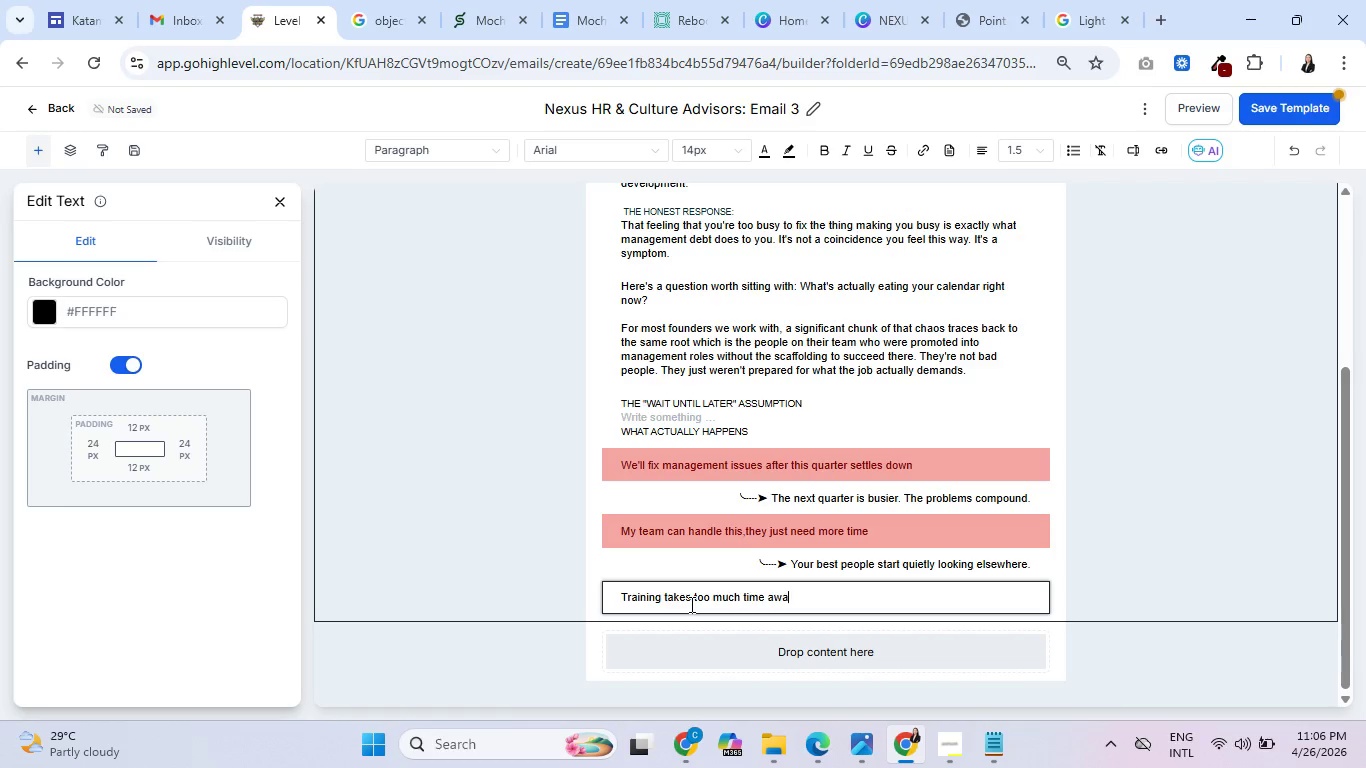 
key(Control+Y)
 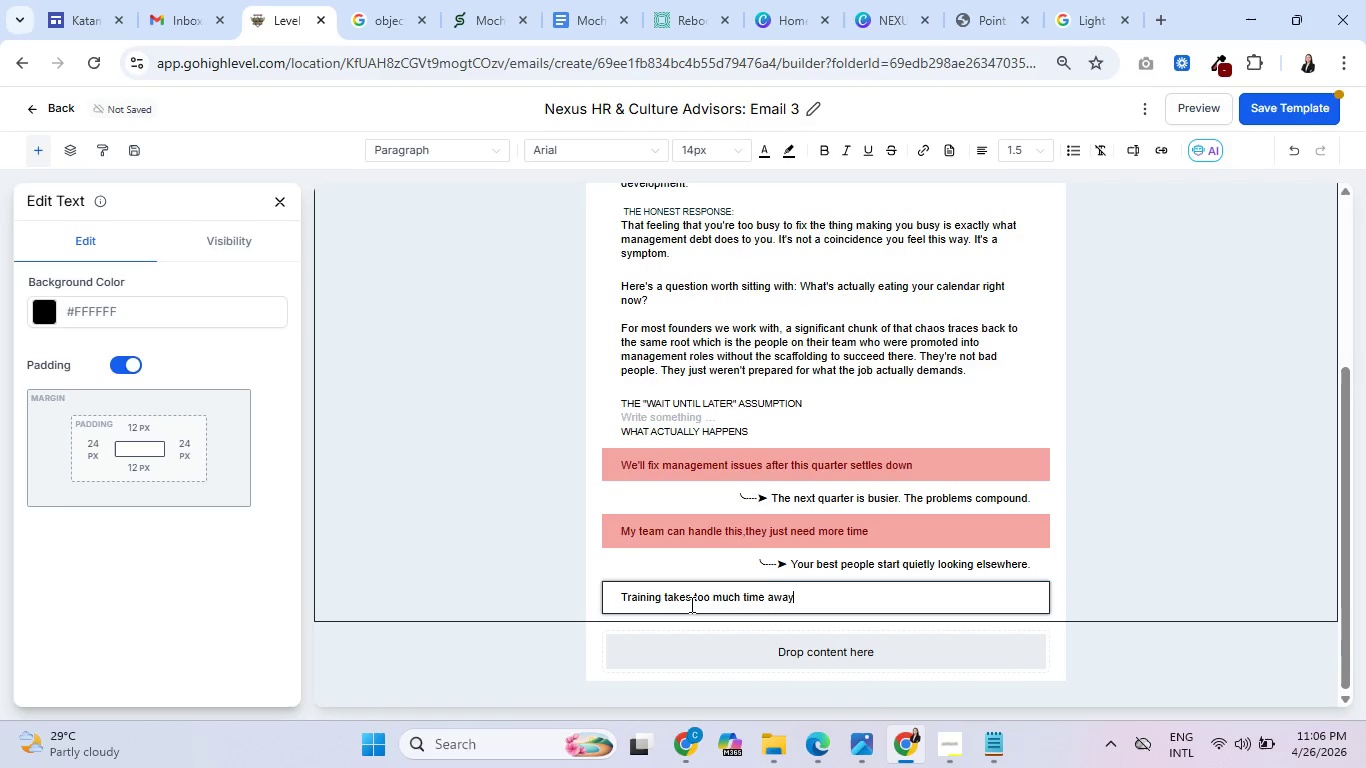 
key(Control+Space)
 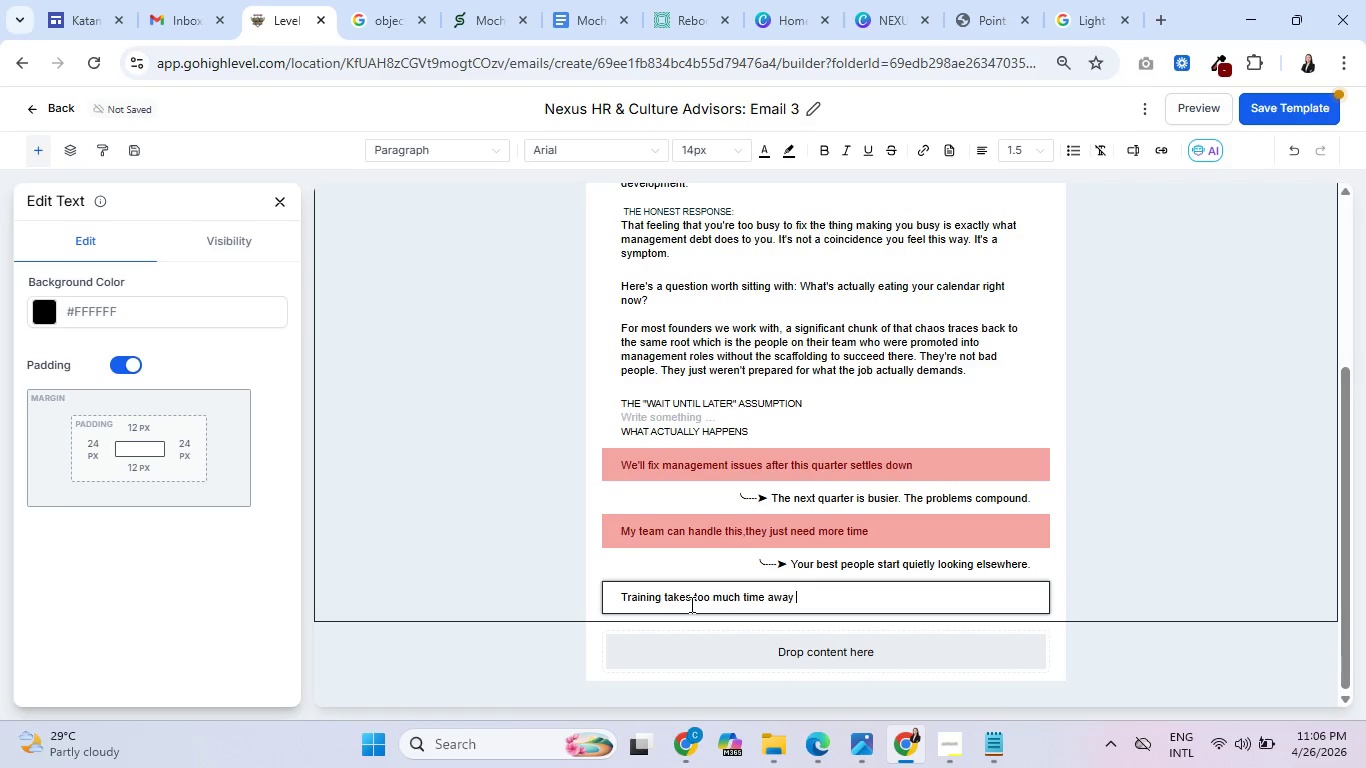 
key(Control+F)
 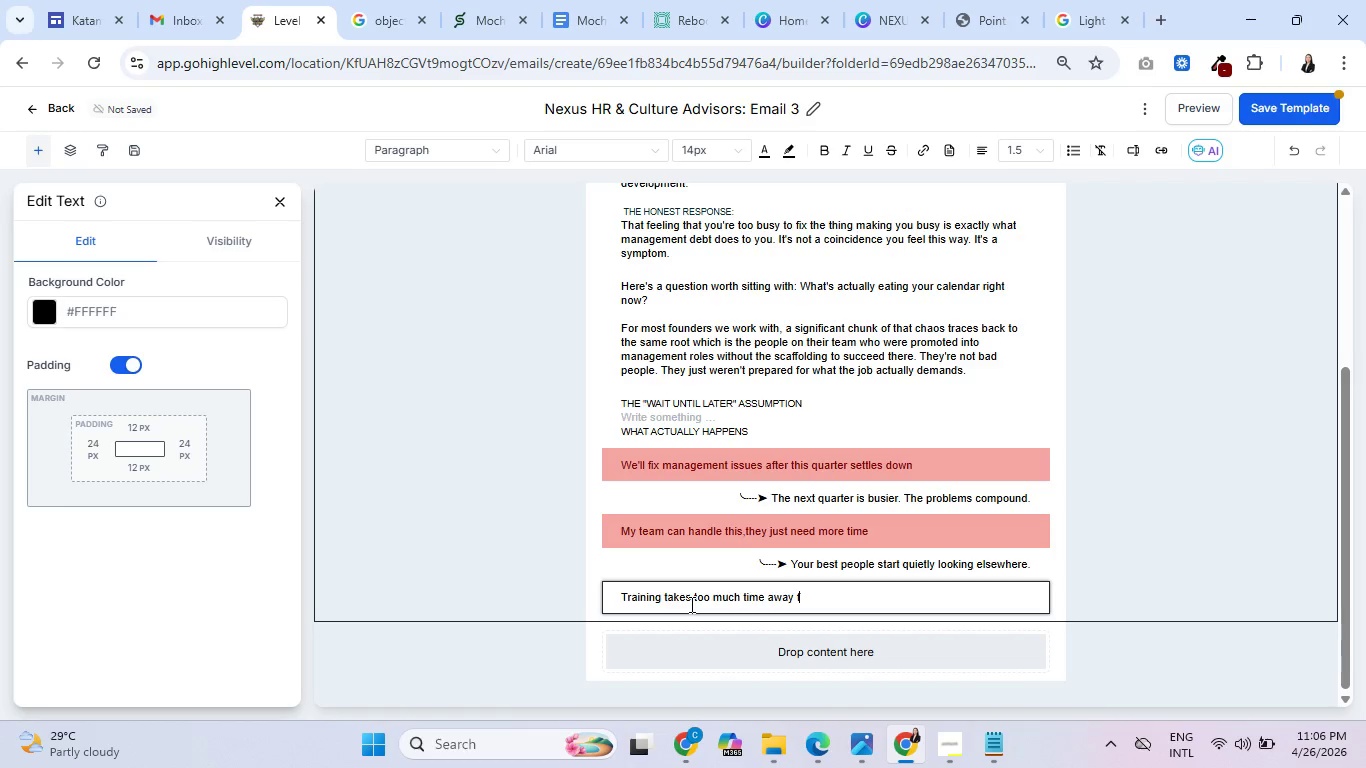 
key(Control+R)
 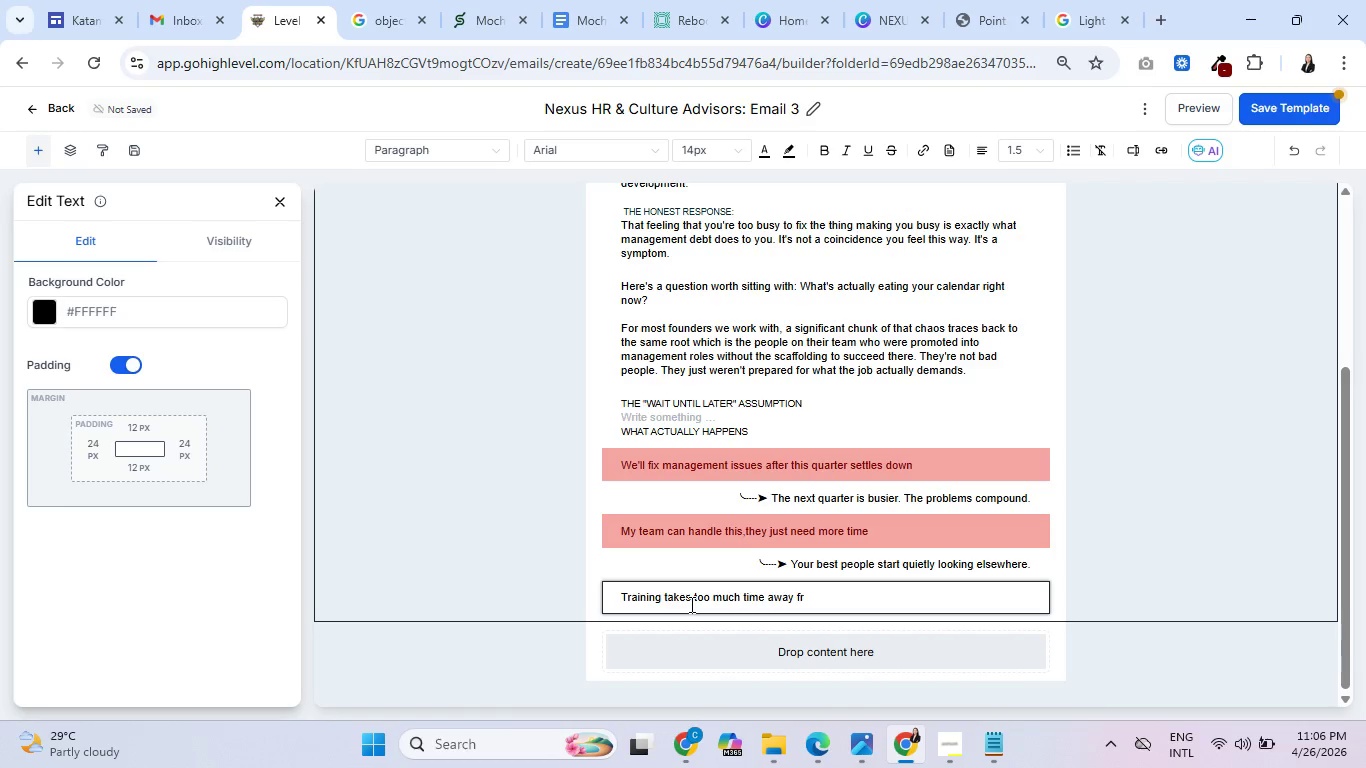 
key(Control+O)
 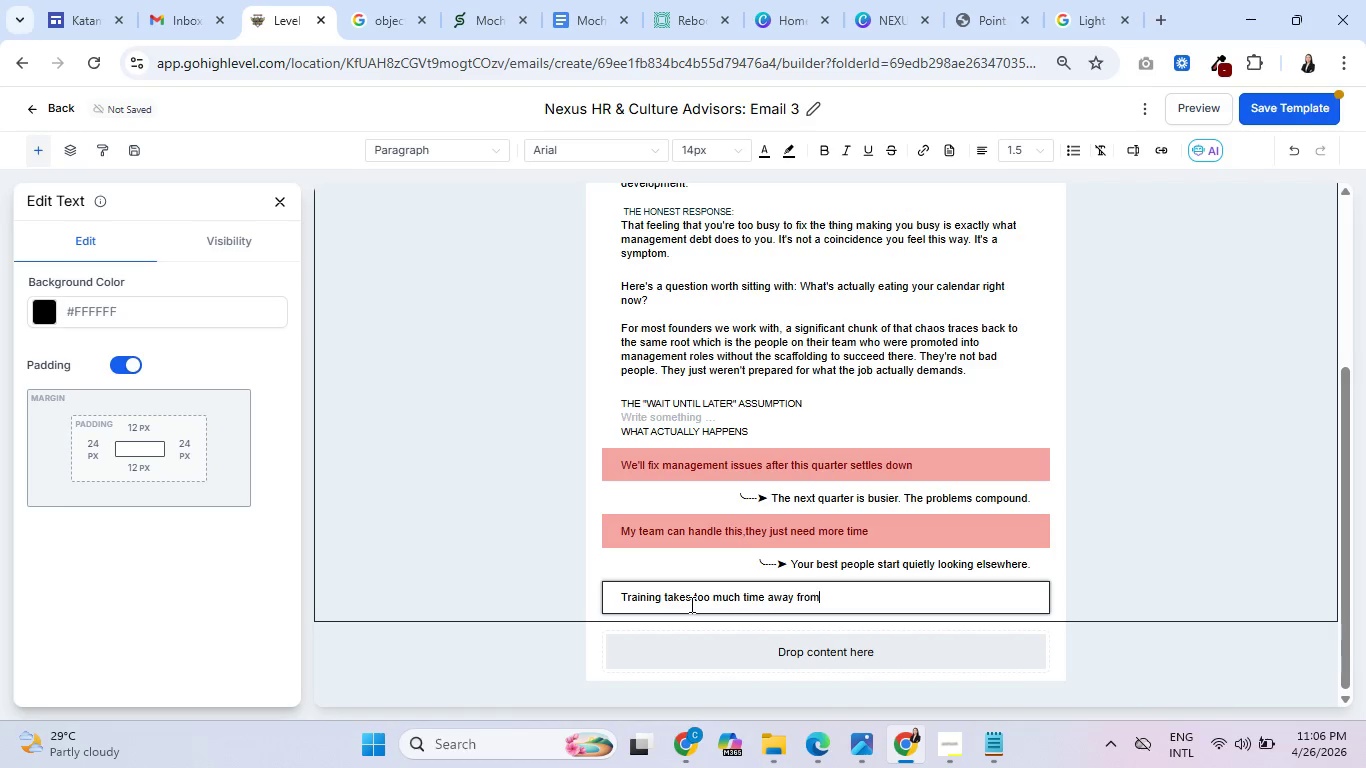 
key(Control+M)
 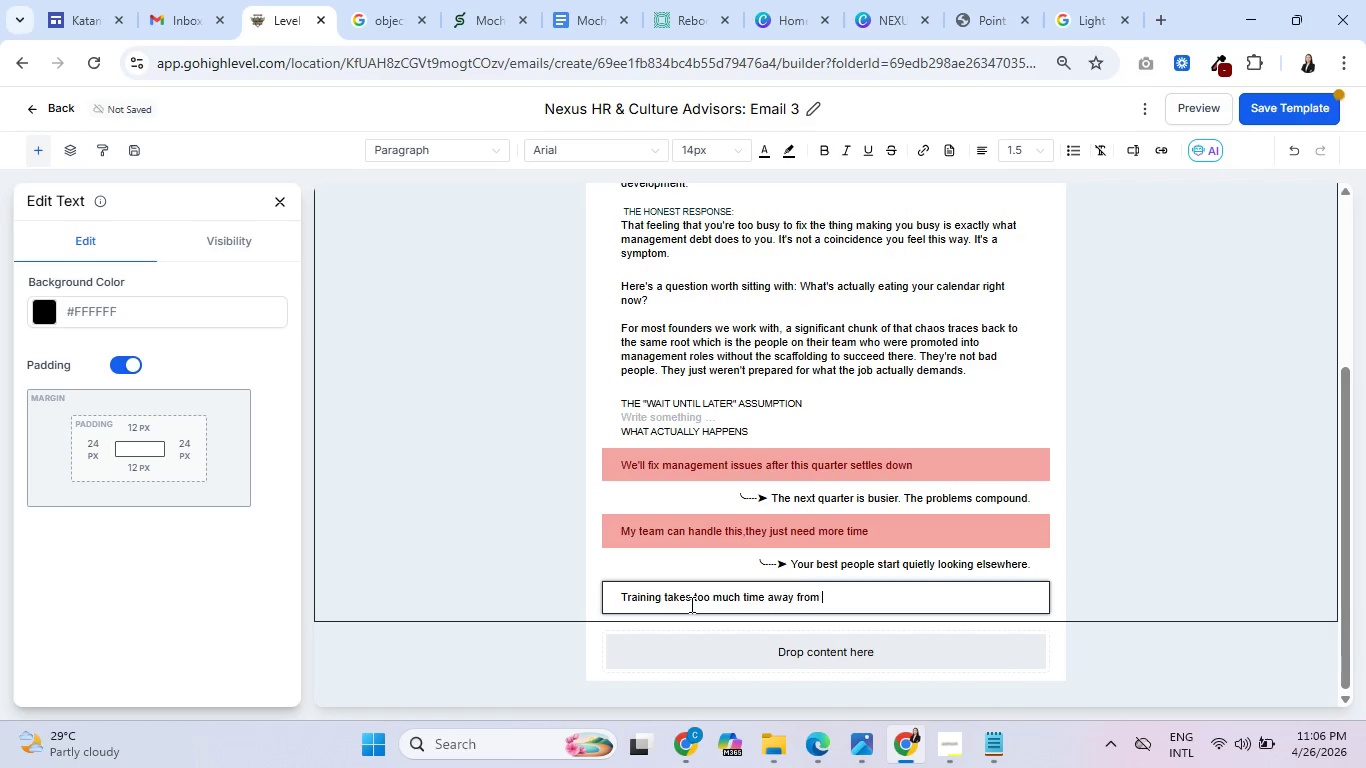 
key(Control+Space)
 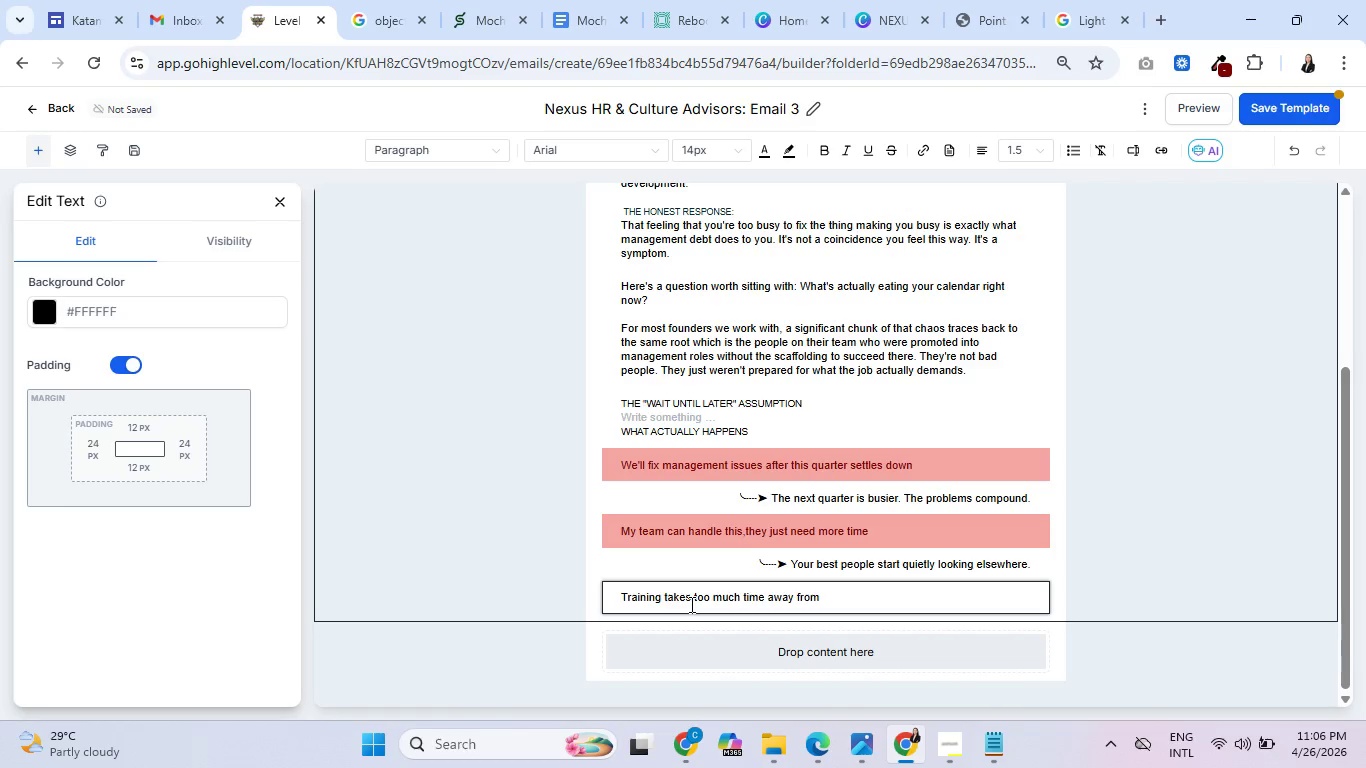 
key(Control+T)
 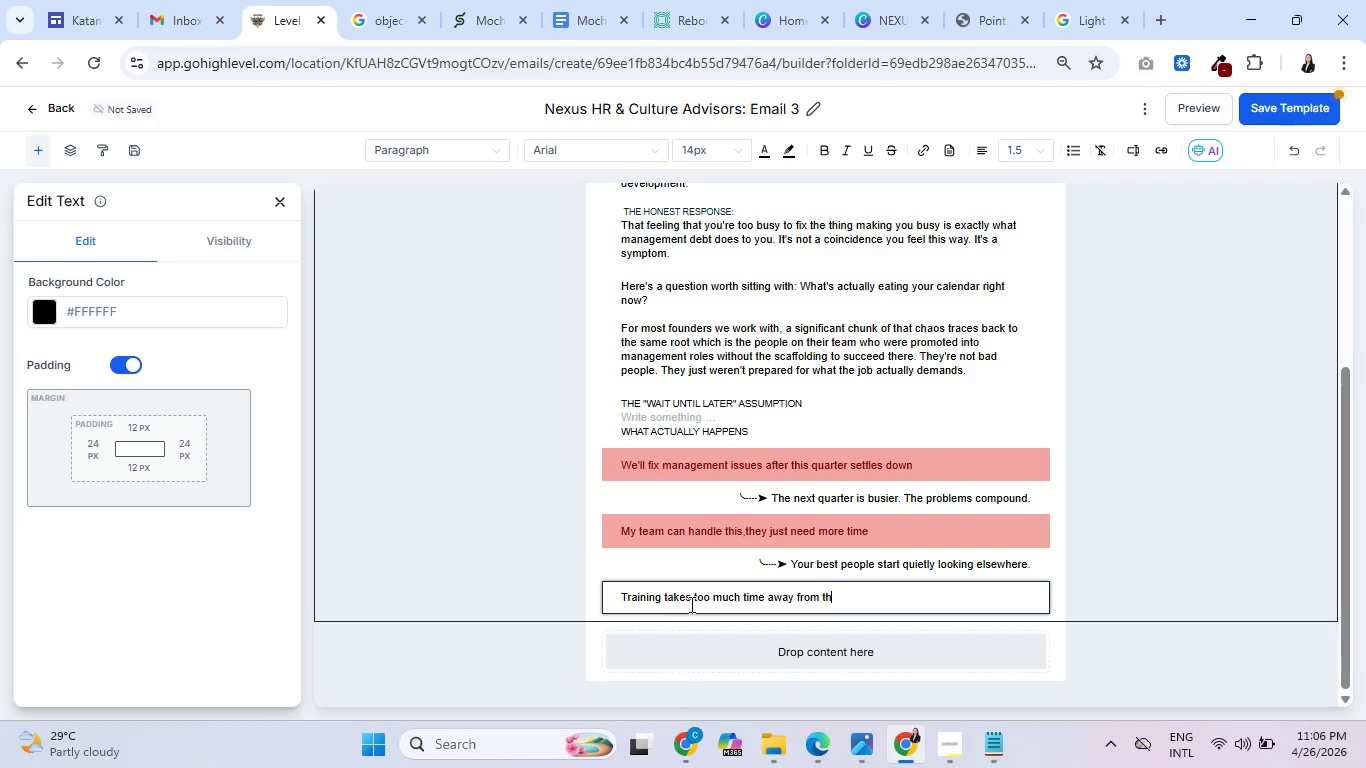 
key(Control+H)
 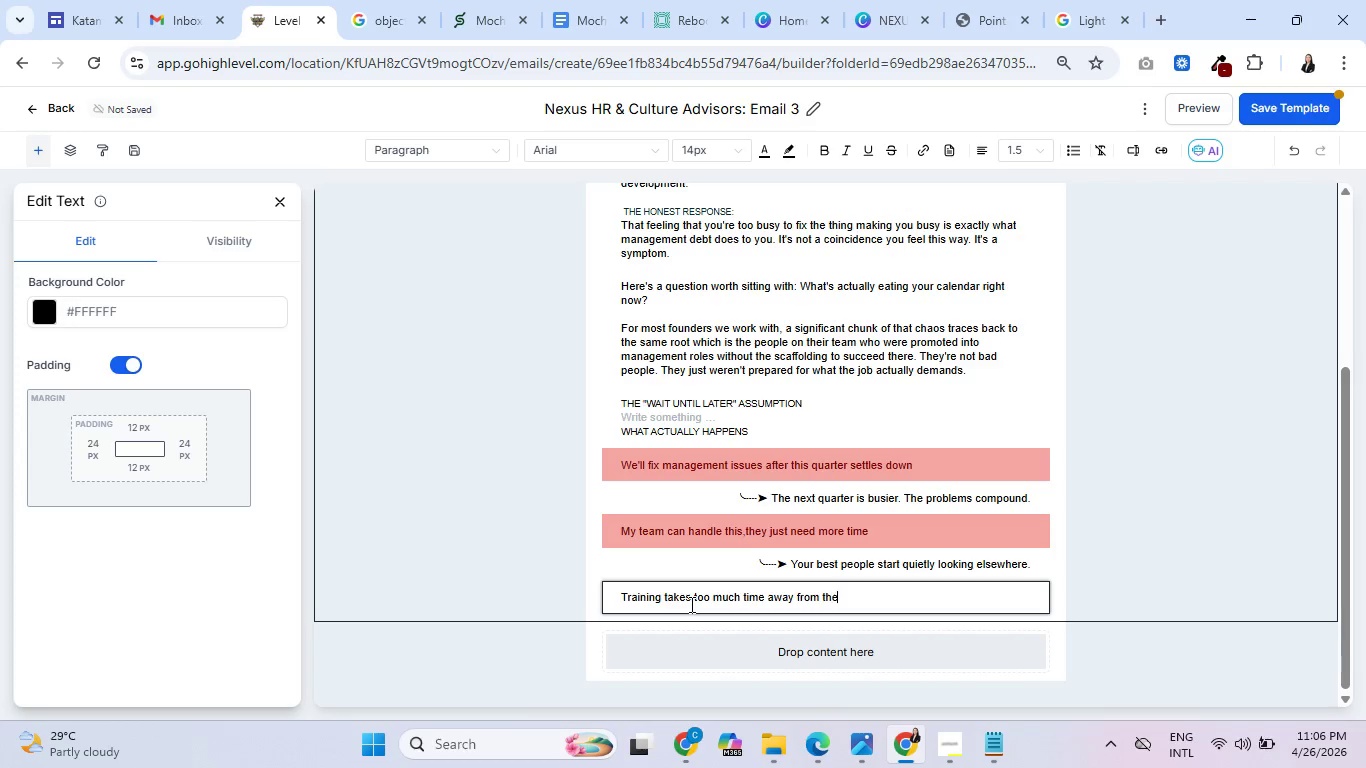 
key(Control+E)
 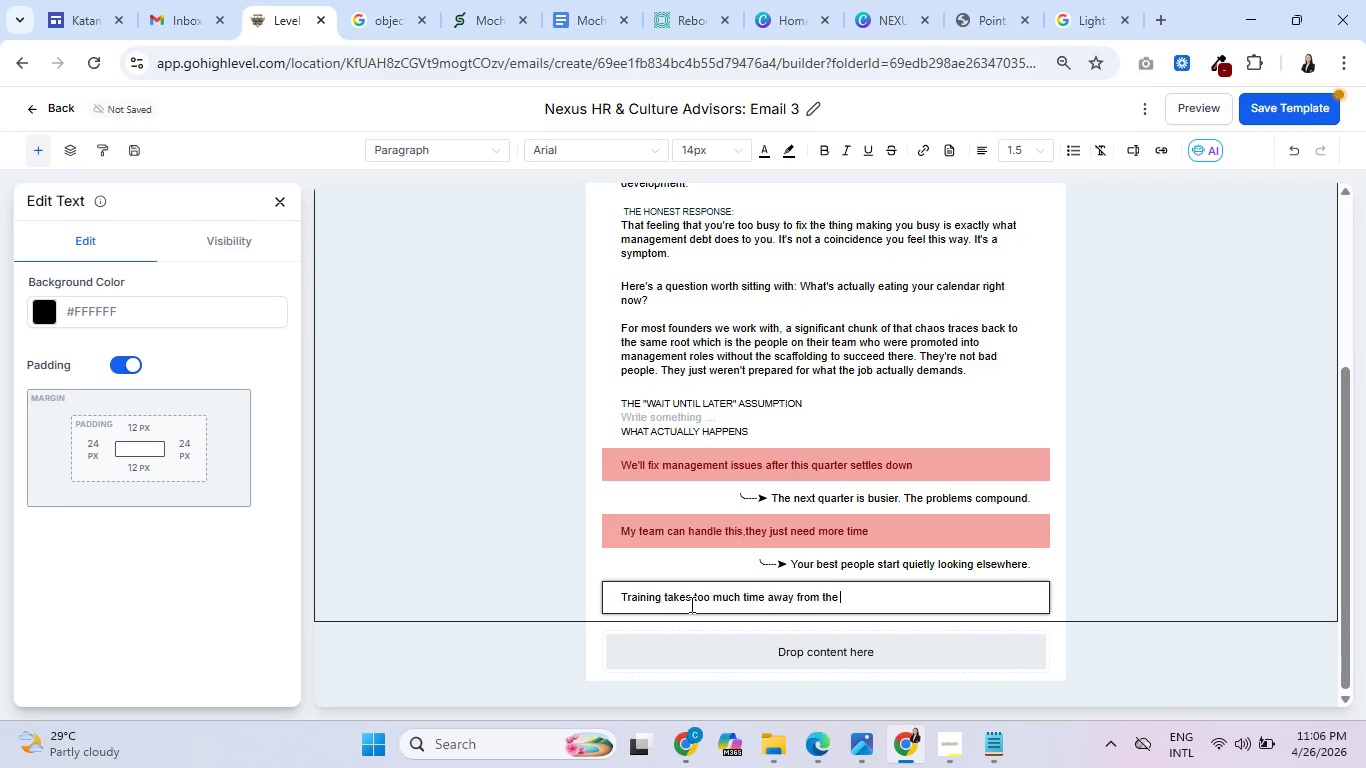 
key(Control+Space)
 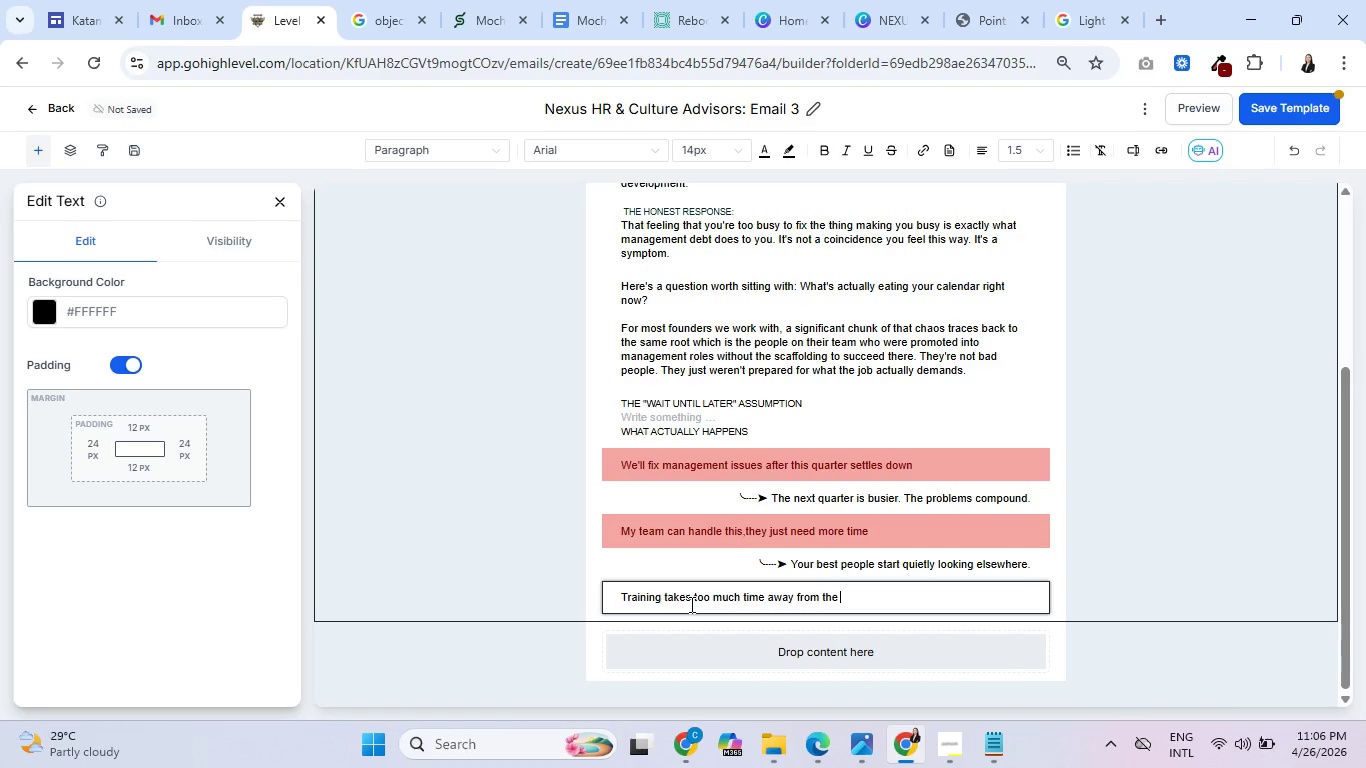 
key(Control+R)
 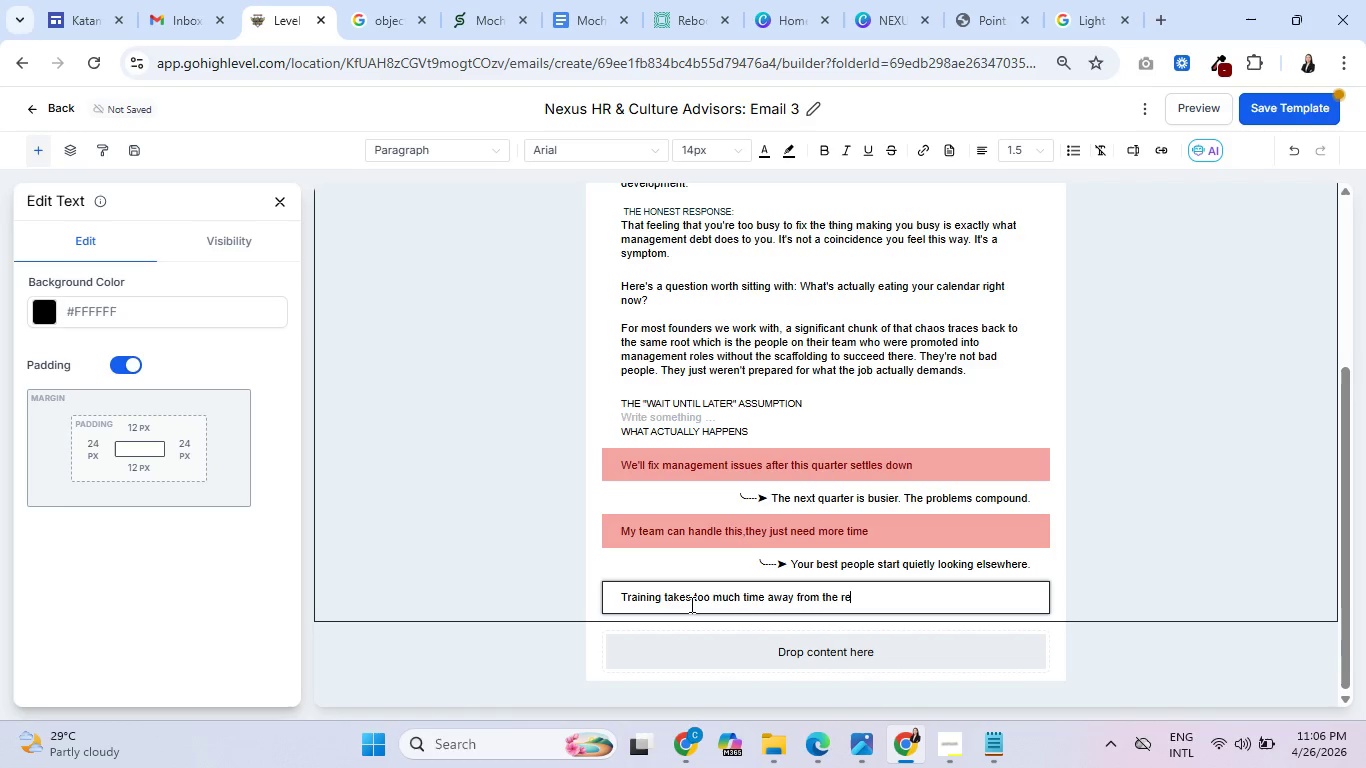 
key(Control+E)
 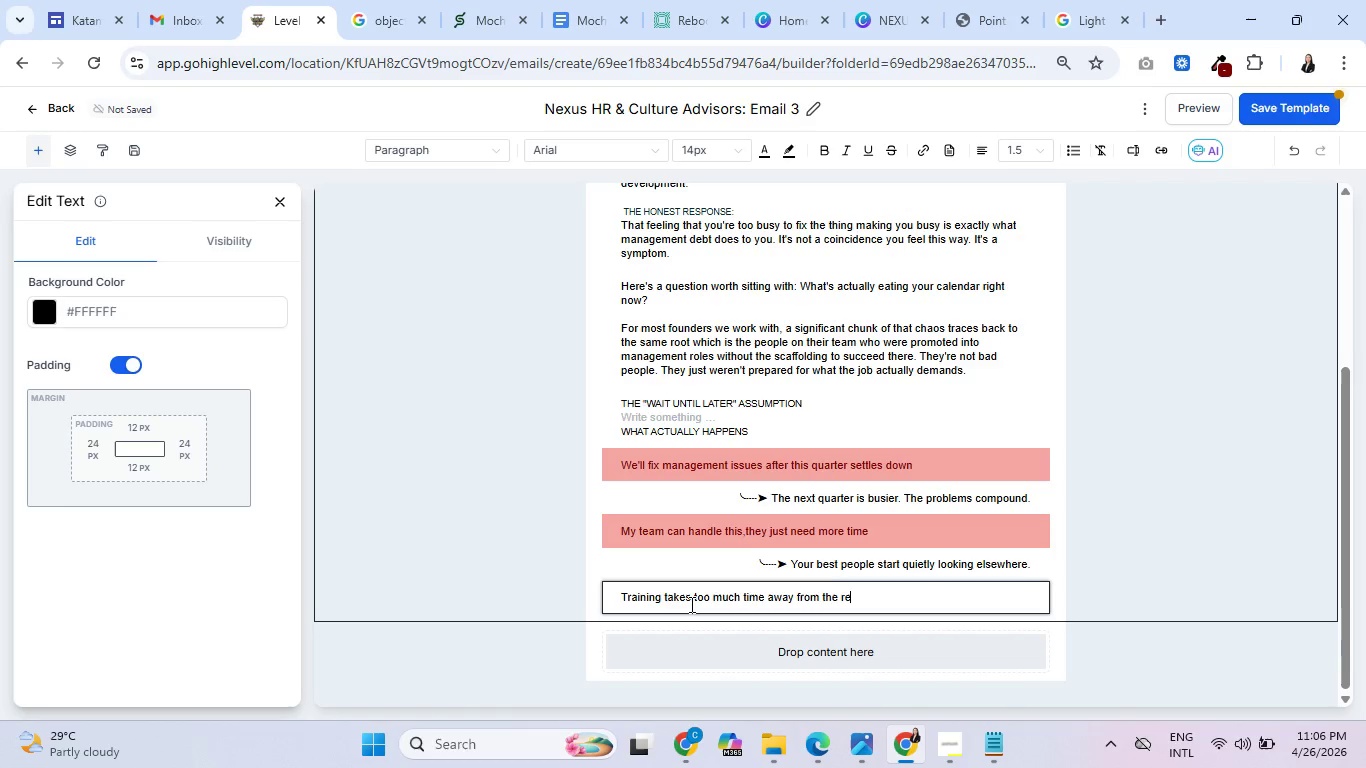 
key(Control+A)
 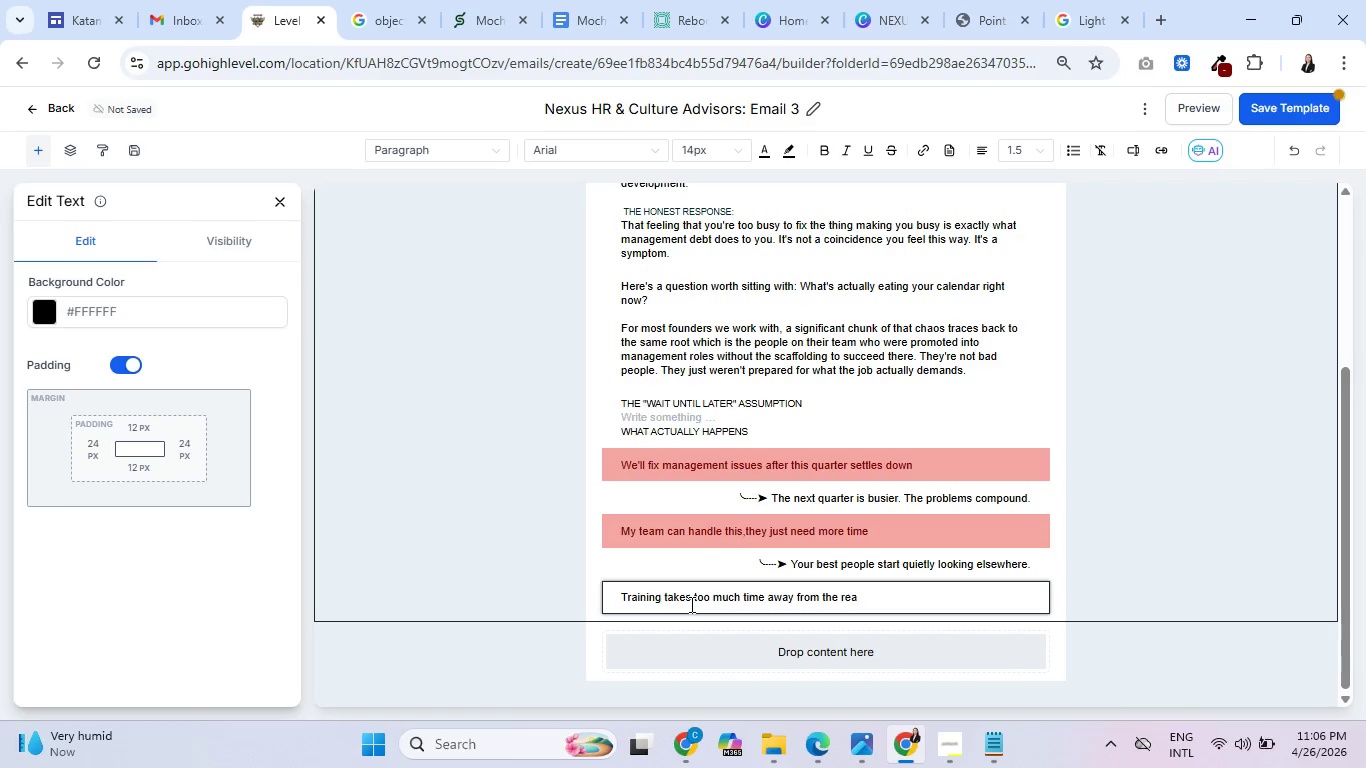 
key(Control+L)
 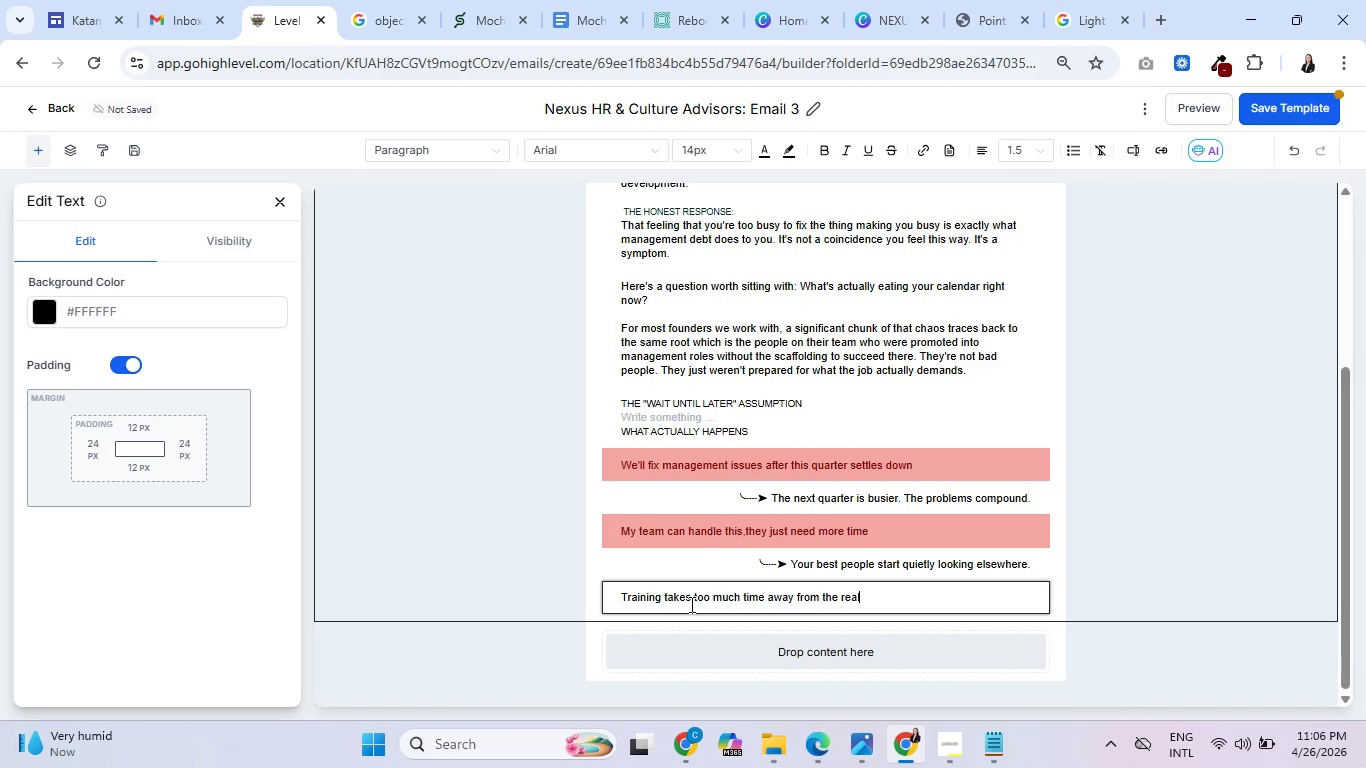 
key(Control+Space)
 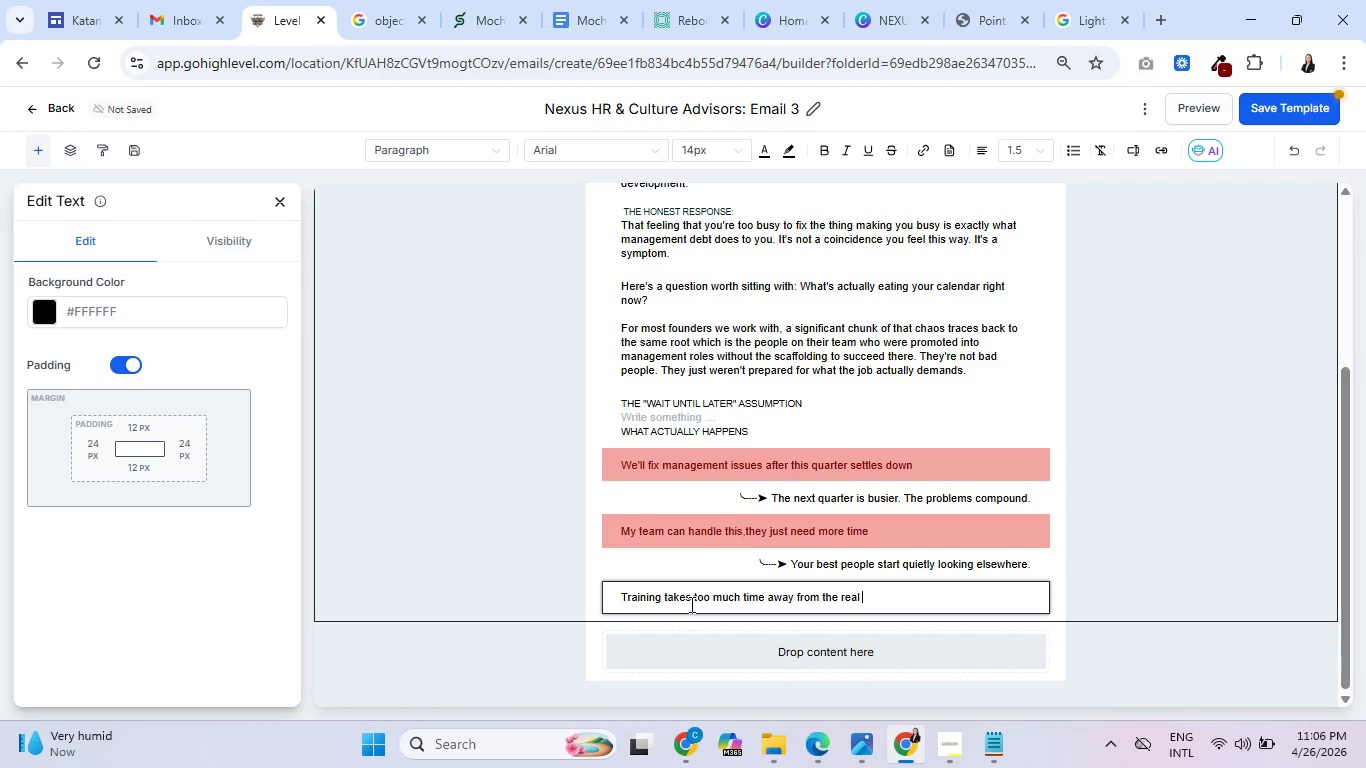 
key(Control+W)
 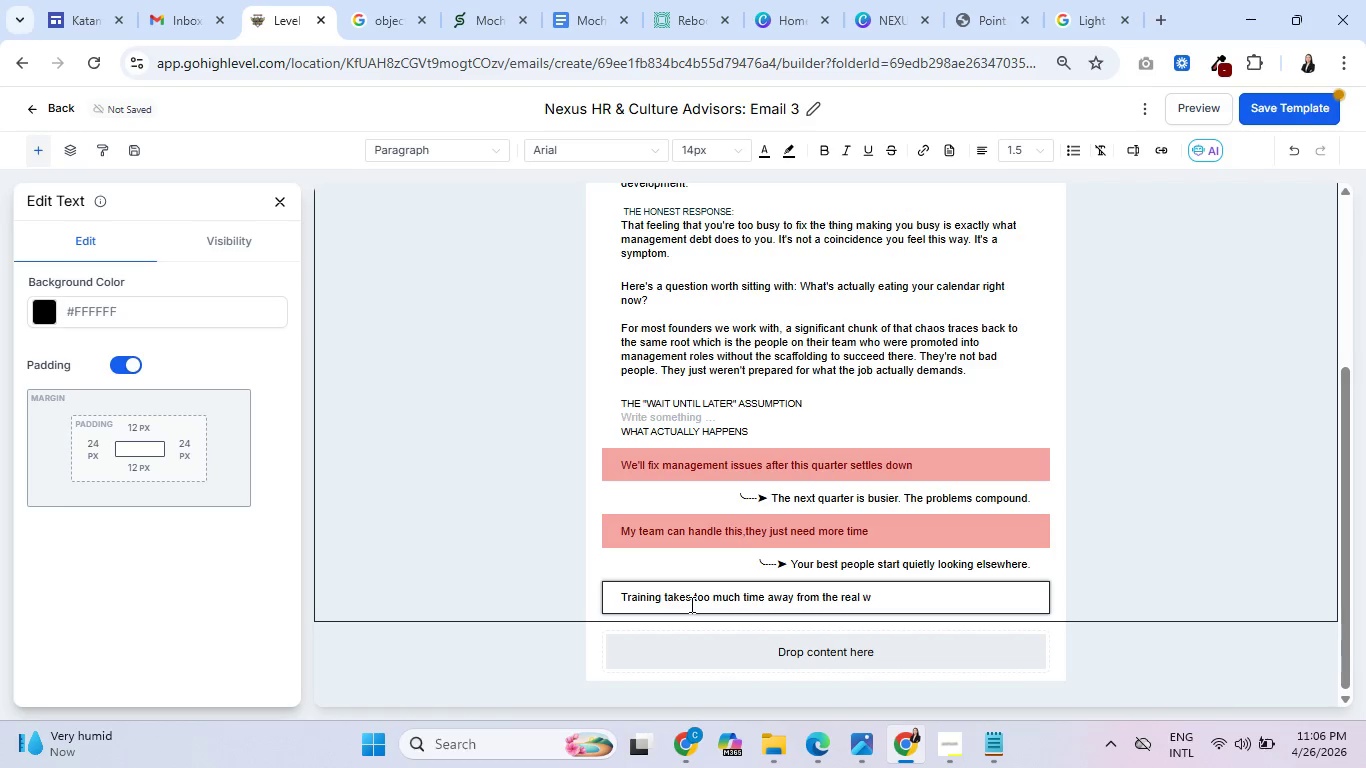 
key(Control+O)
 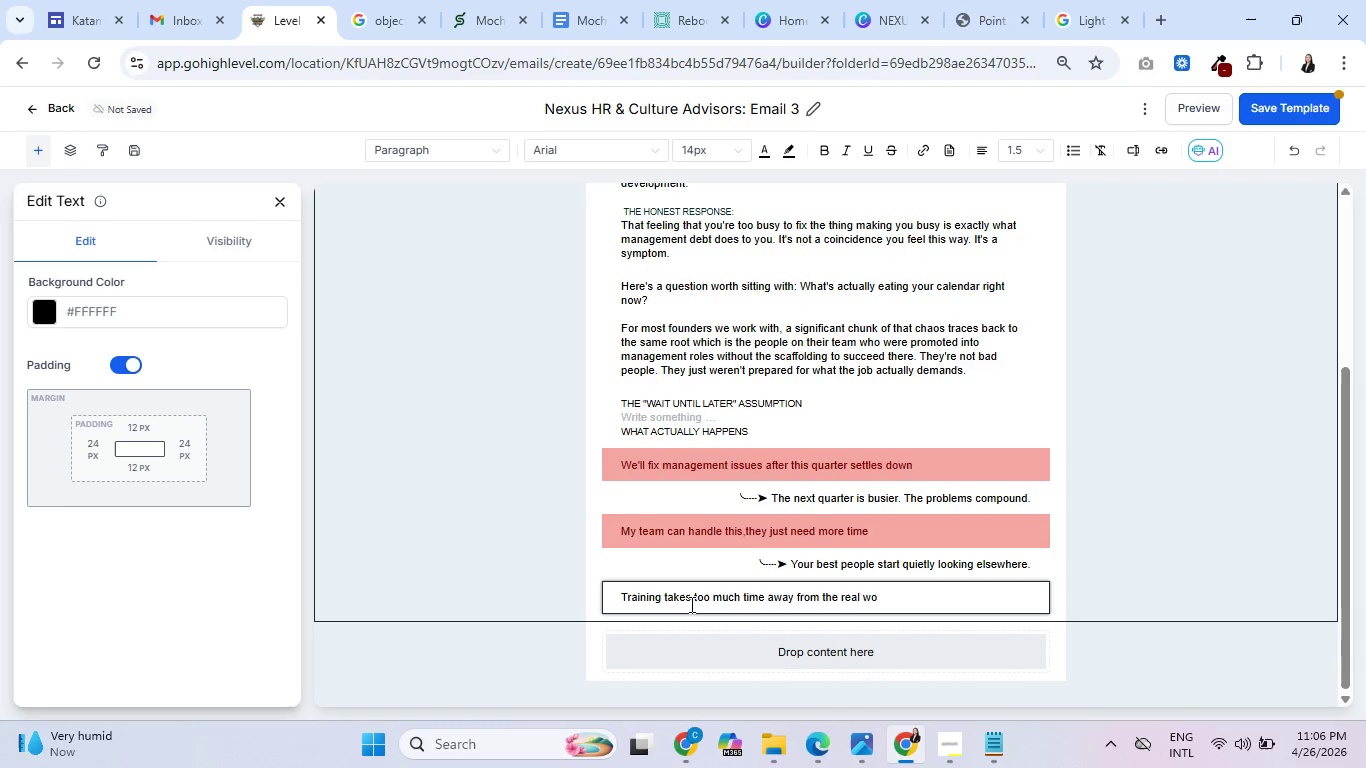 
key(Control+R)
 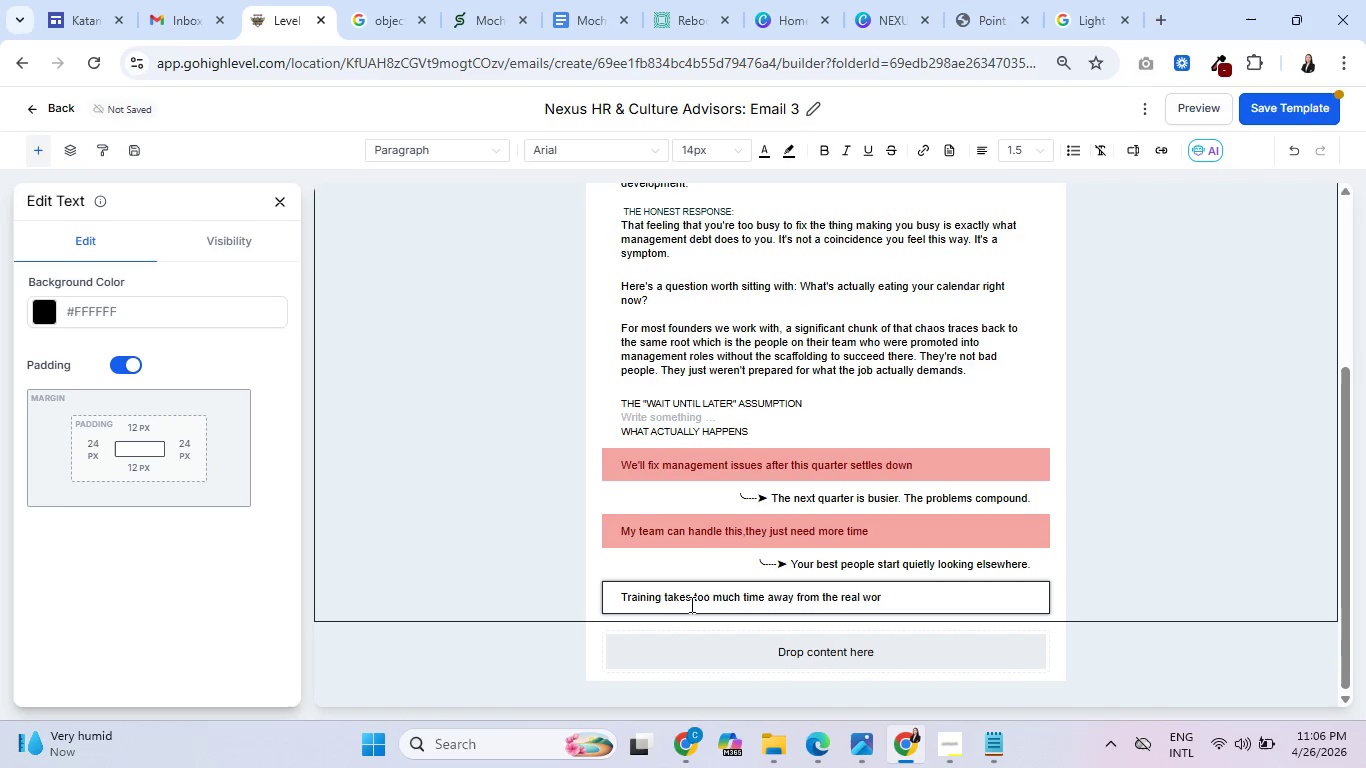 
key(Control+K)
 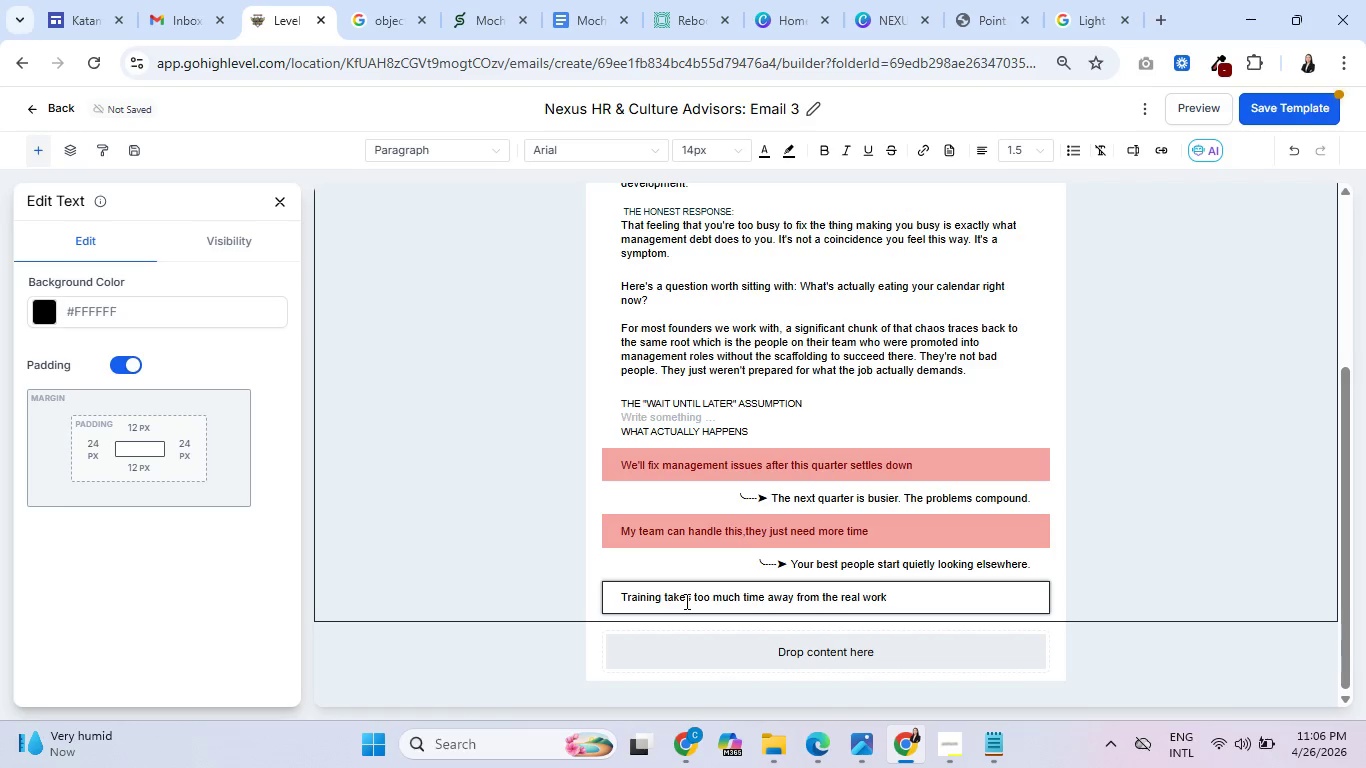 
wait(8.69)
 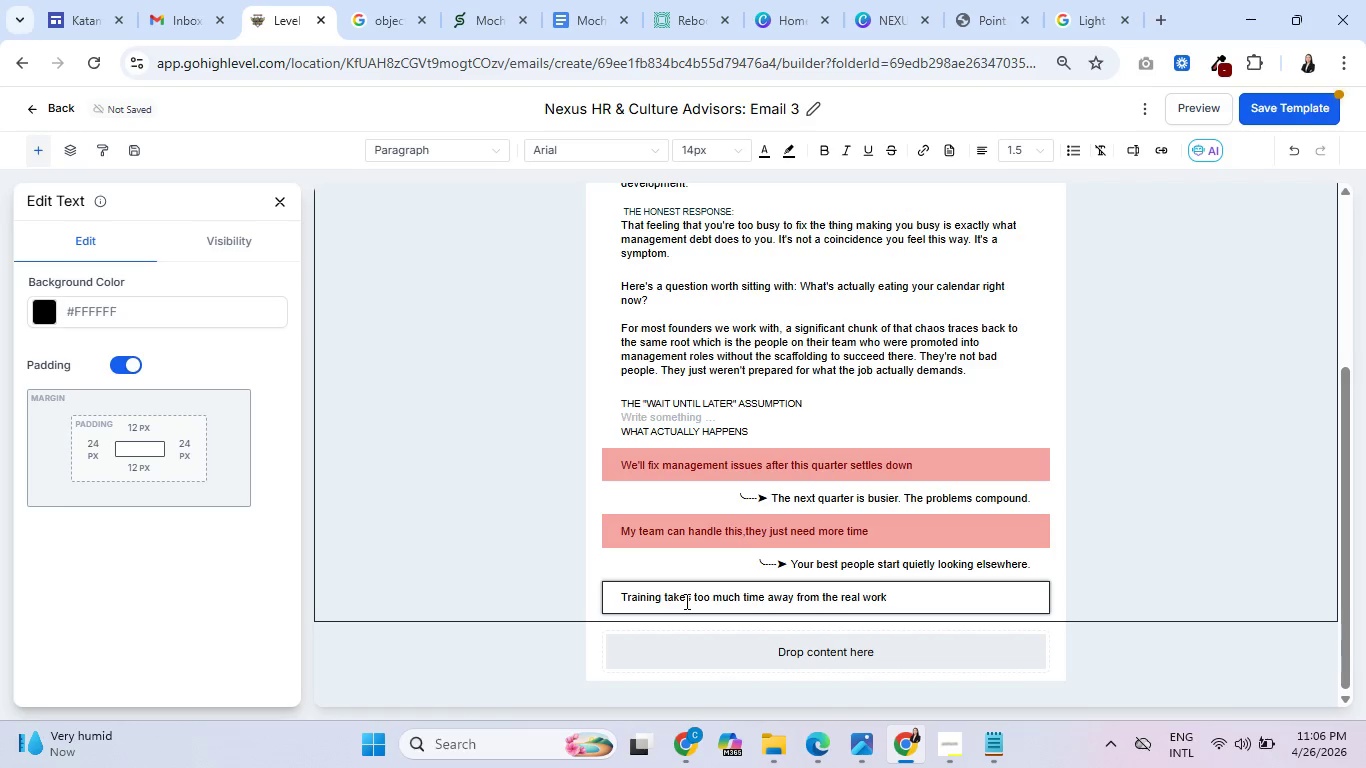 
left_click([400, 0])
 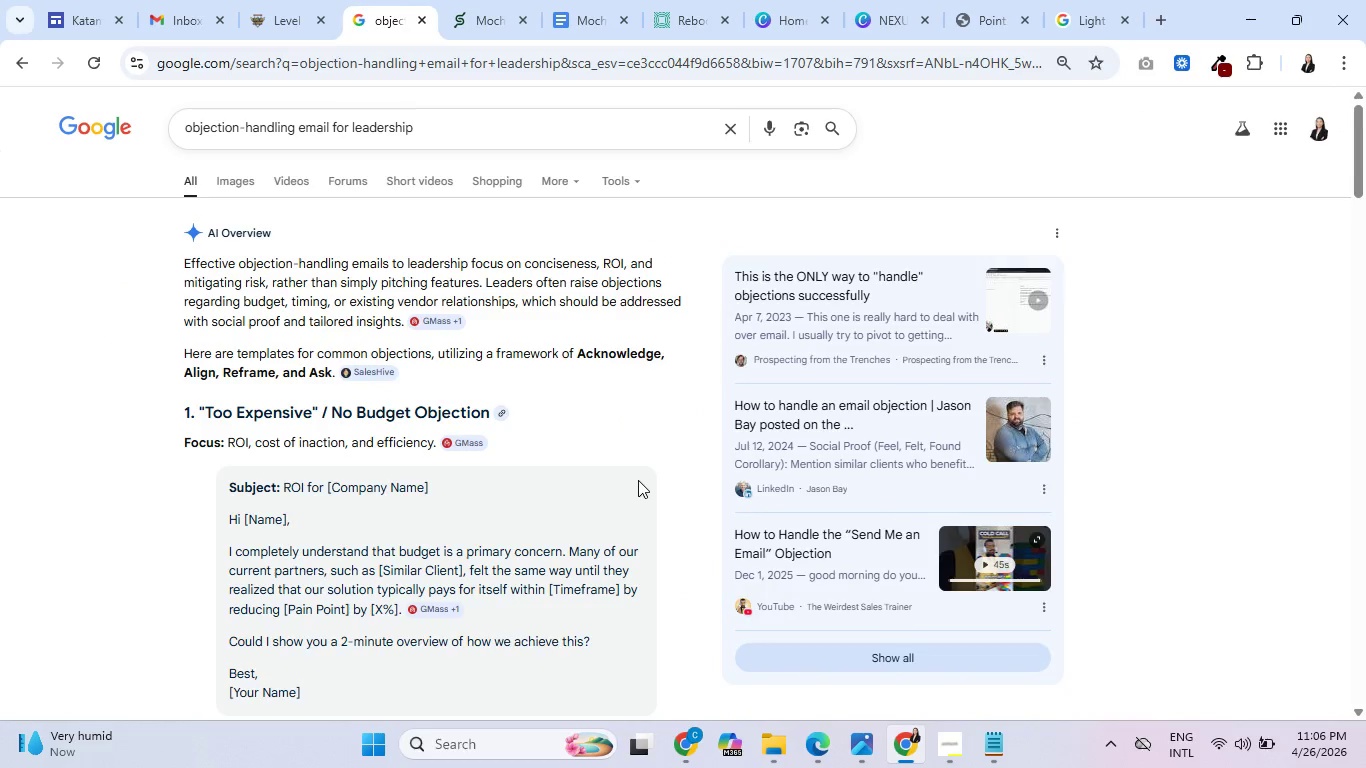 
scroll: coordinate [636, 481], scroll_direction: down, amount: 6.0
 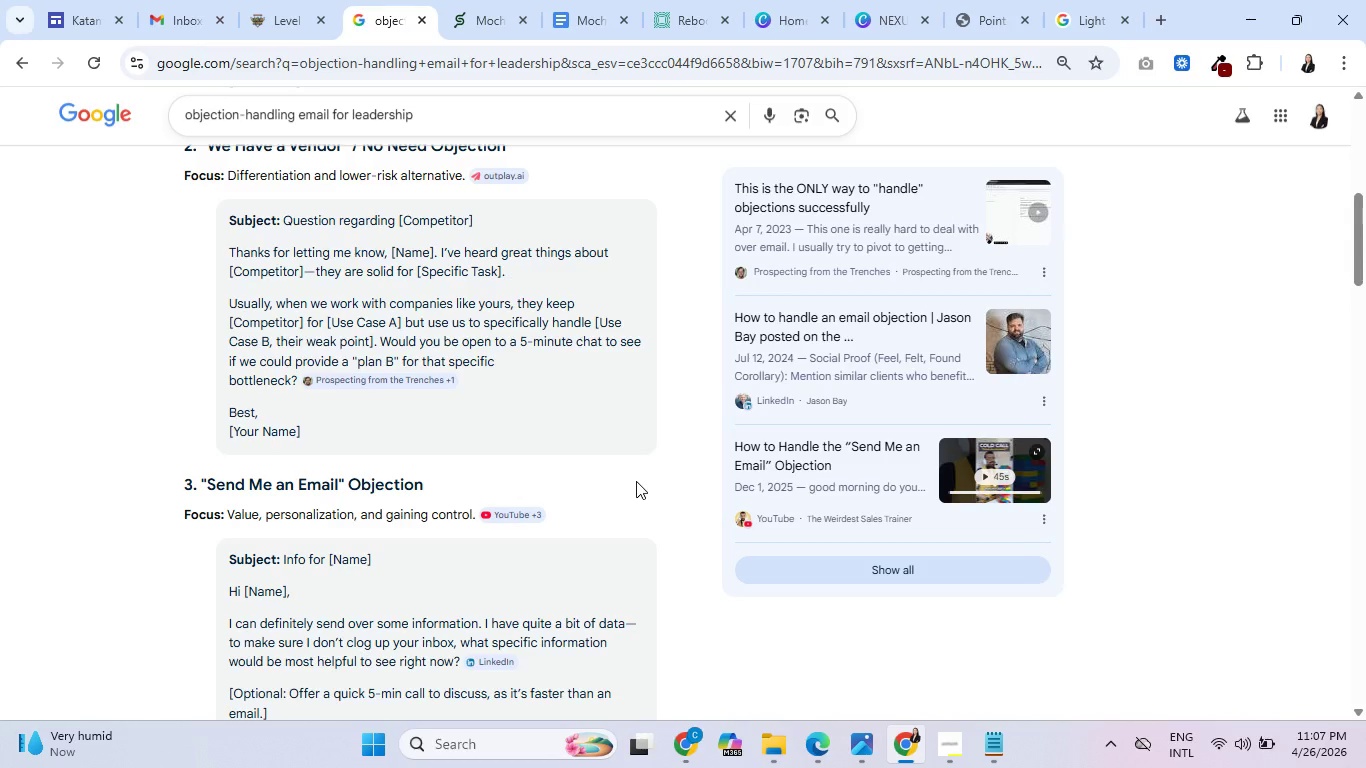 
wait(32.88)
 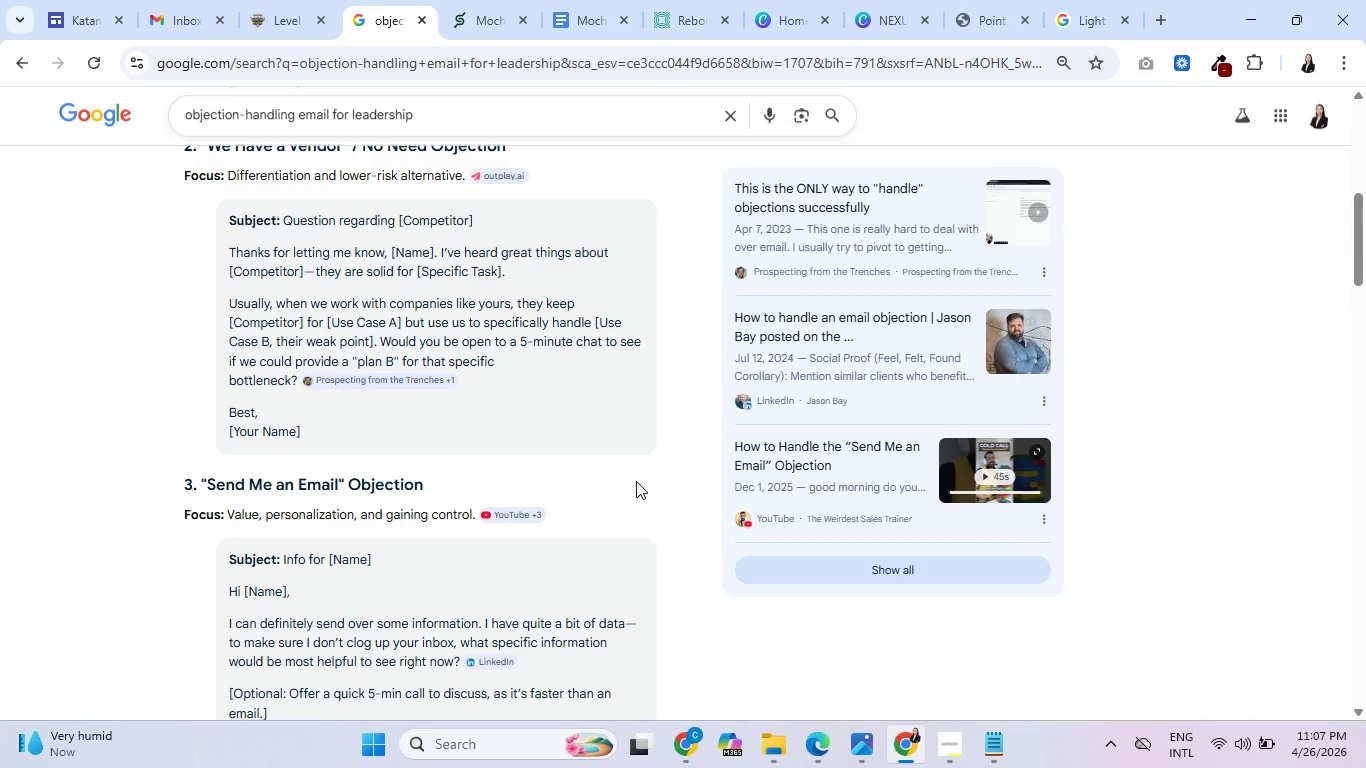 
key(Control+ControlLeft)
 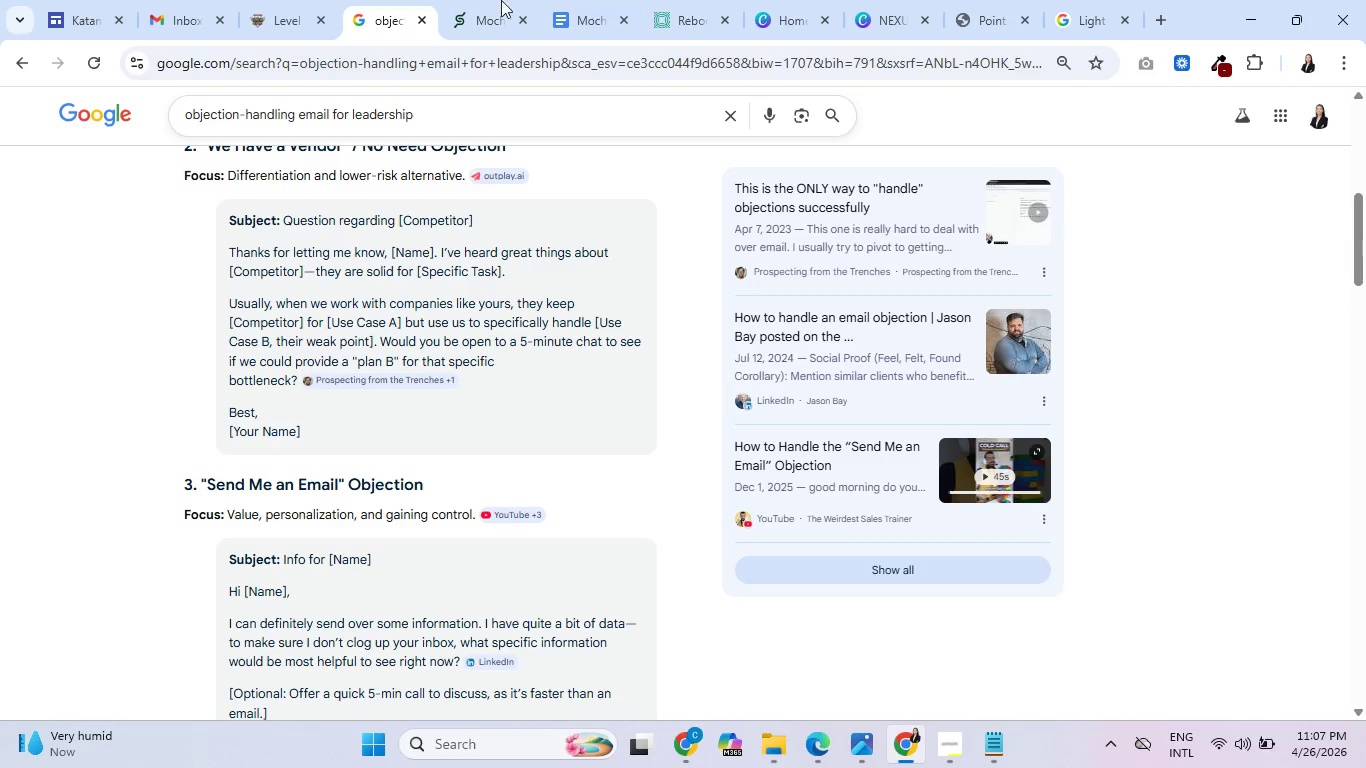 
left_click([244, 0])
 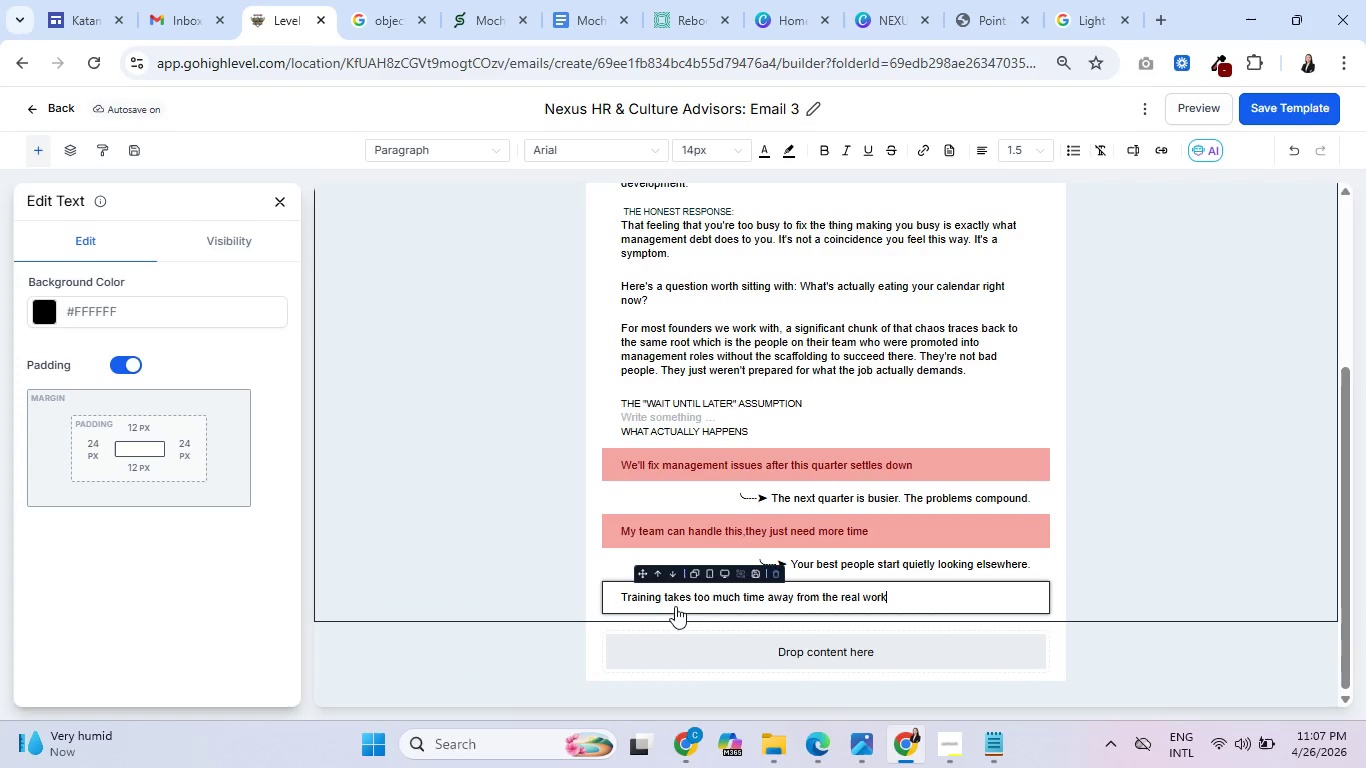 
left_click([698, 575])
 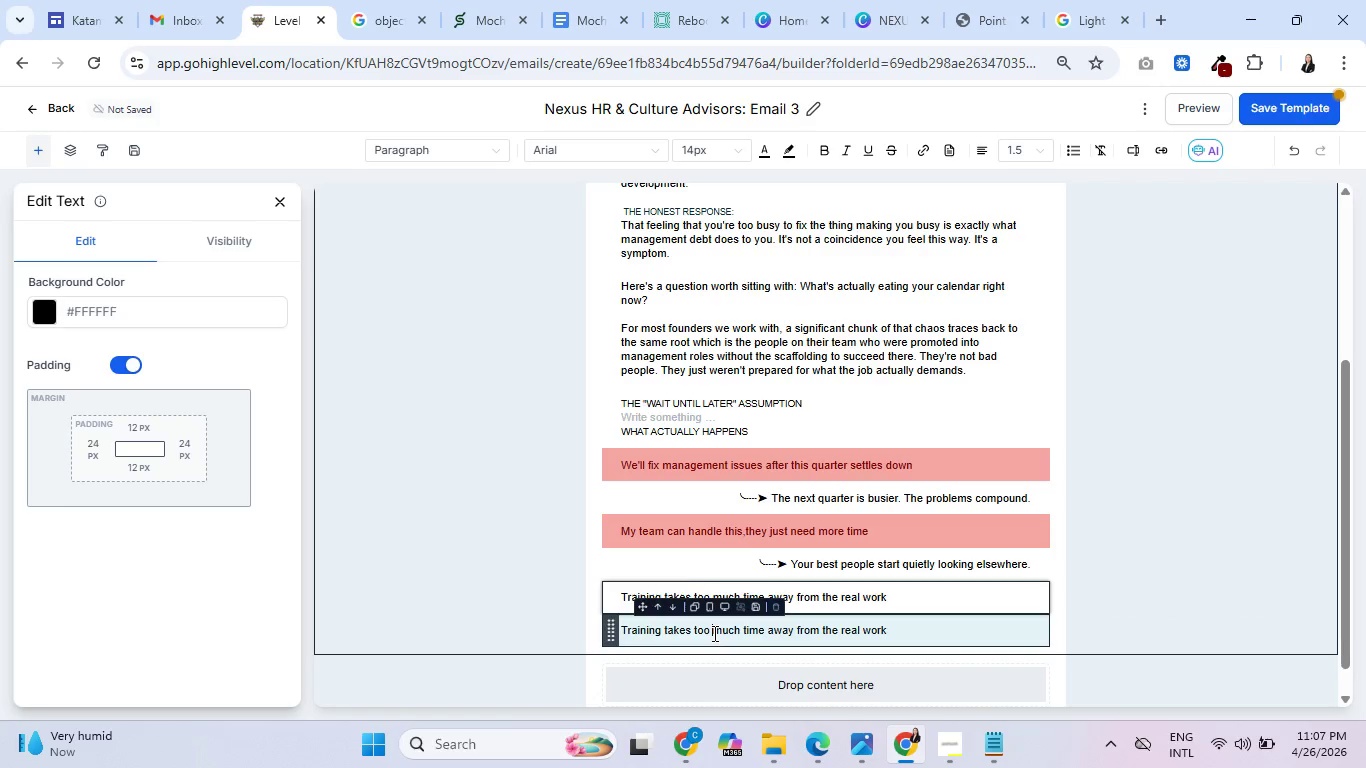 
double_click([713, 633])
 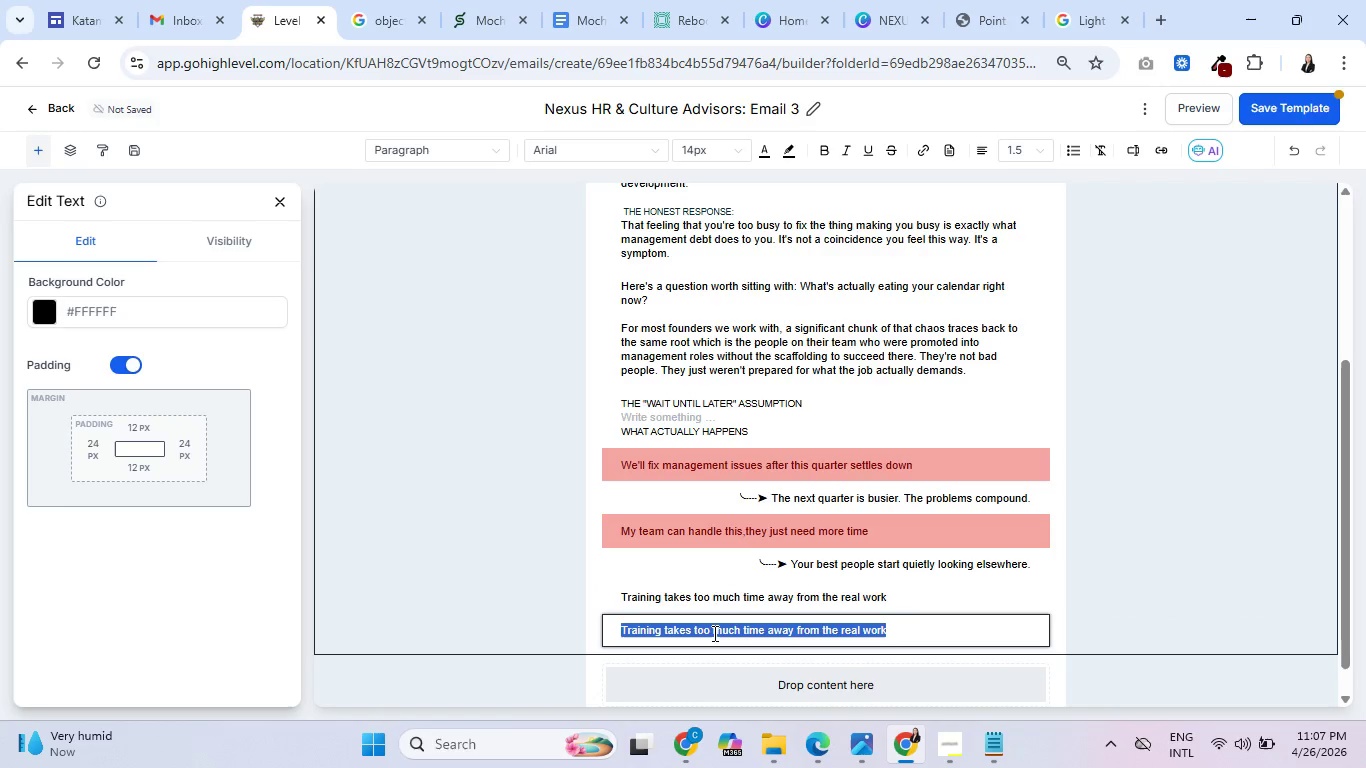 
triple_click([713, 633])
 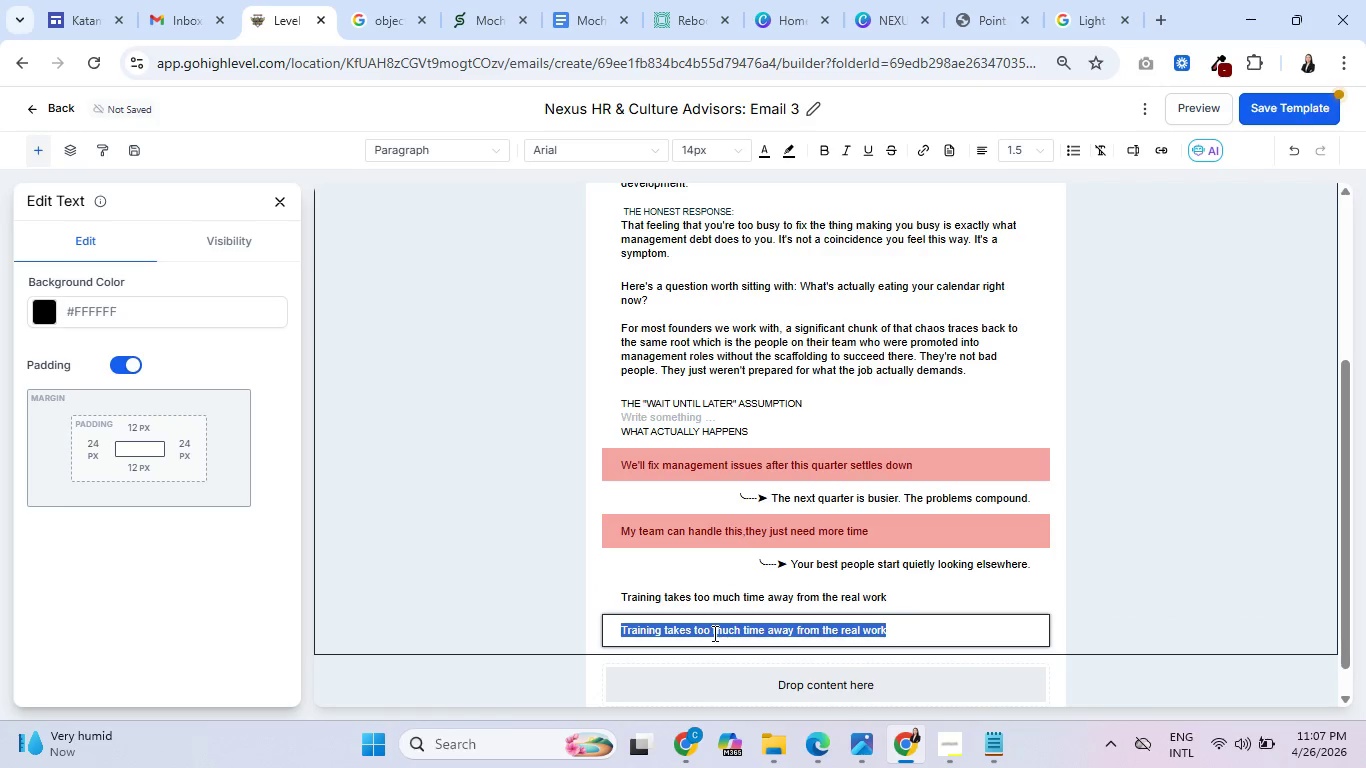 
key(Backspace)
 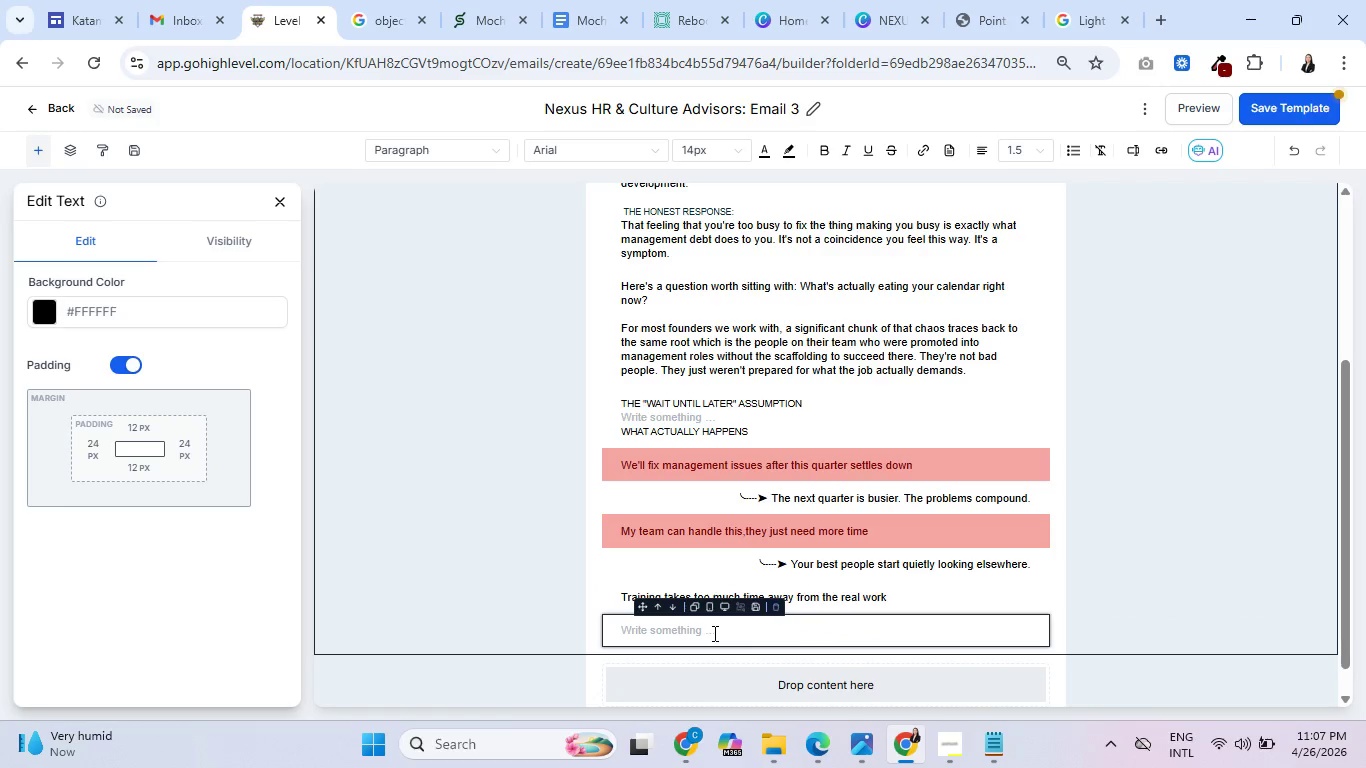 
key(Control+V)
 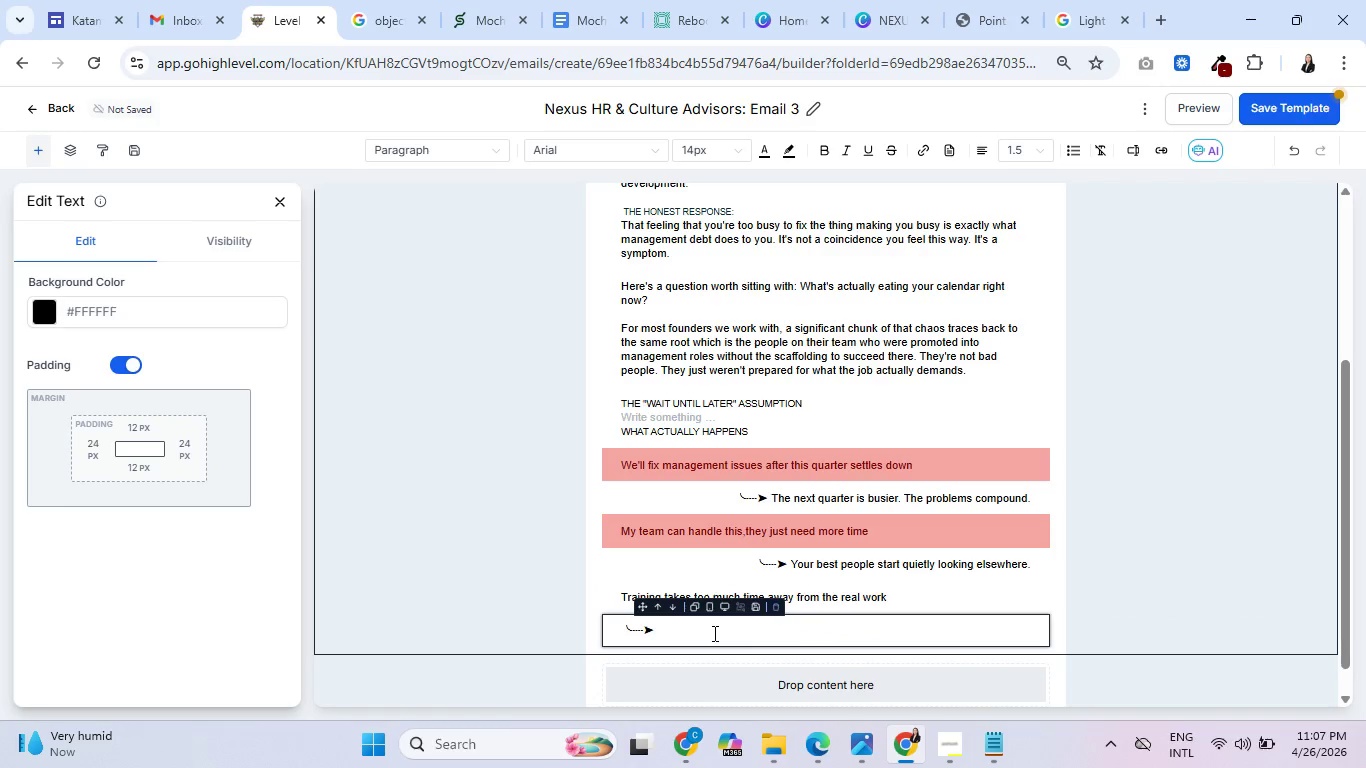 
key(Space)
 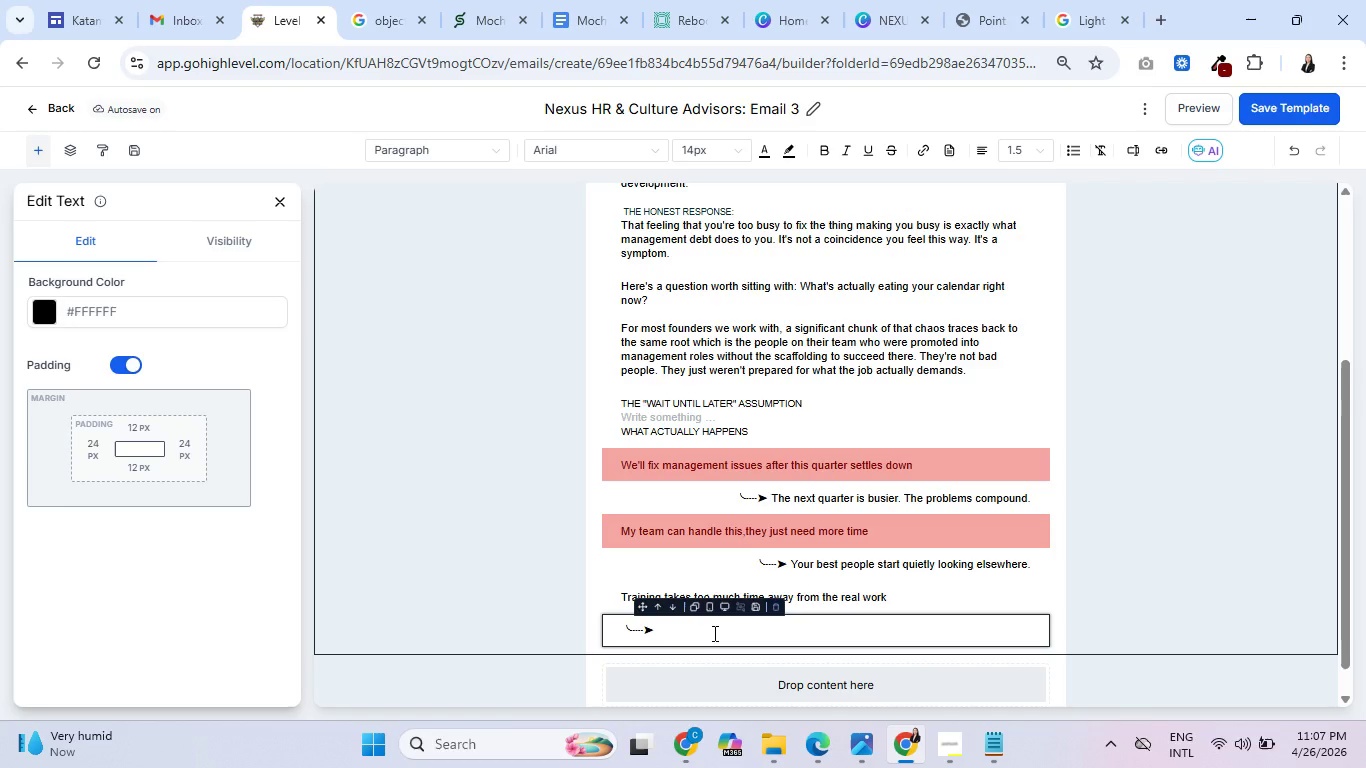 
wait(17.34)
 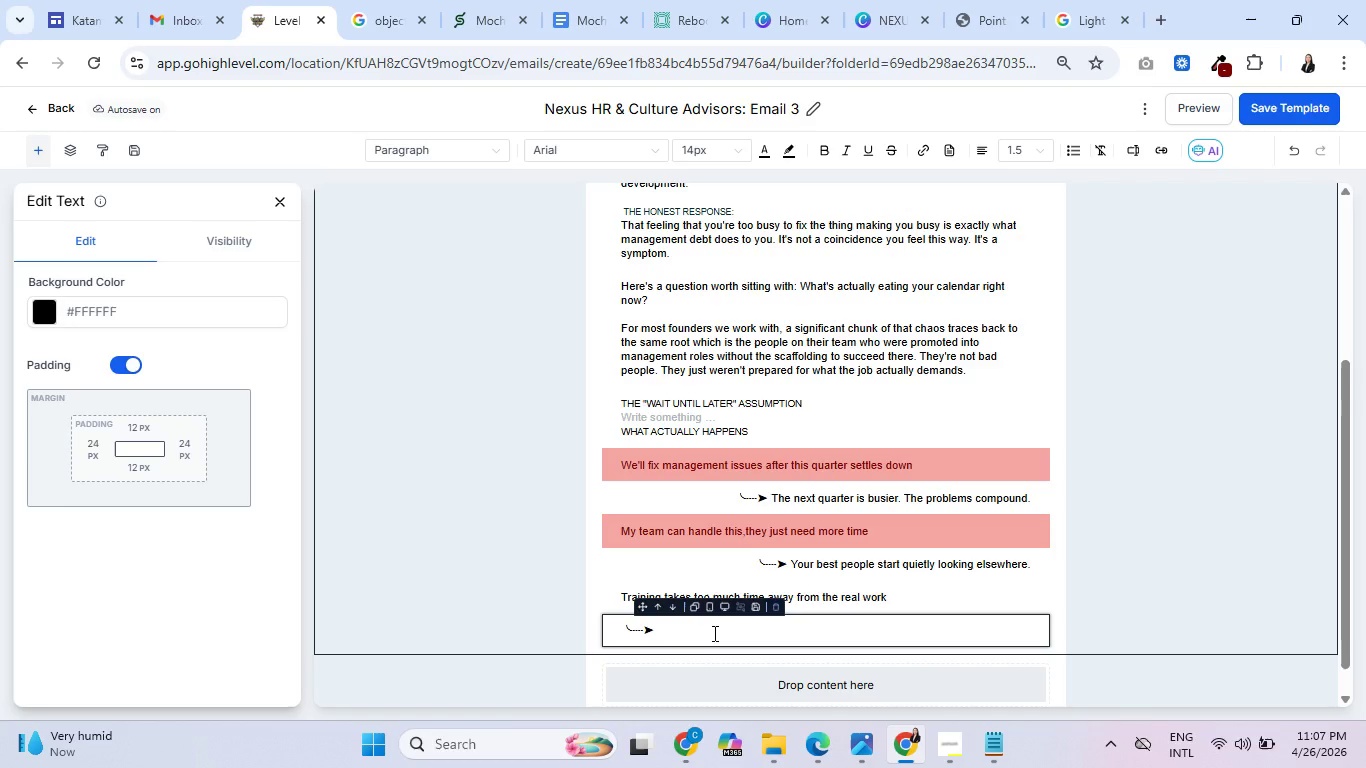 
left_click([648, 588])
 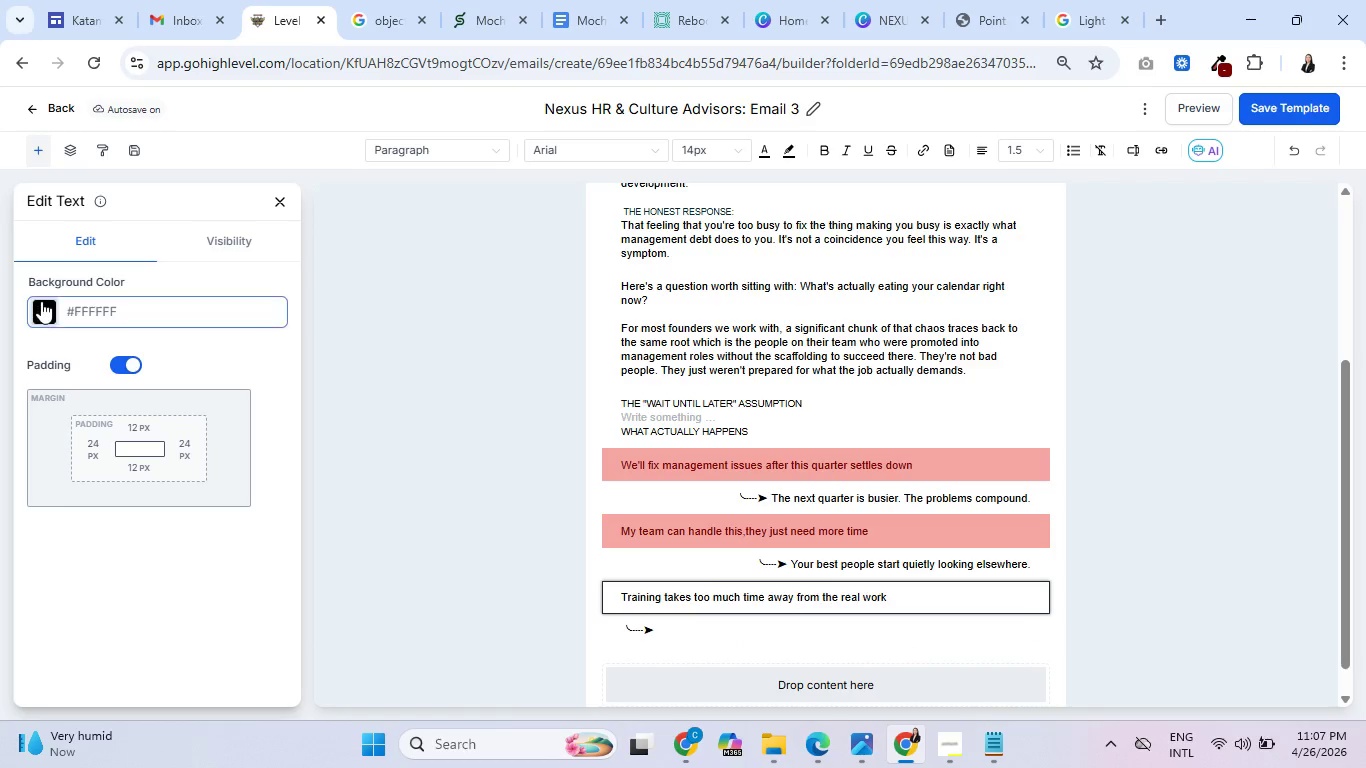 
left_click([44, 313])
 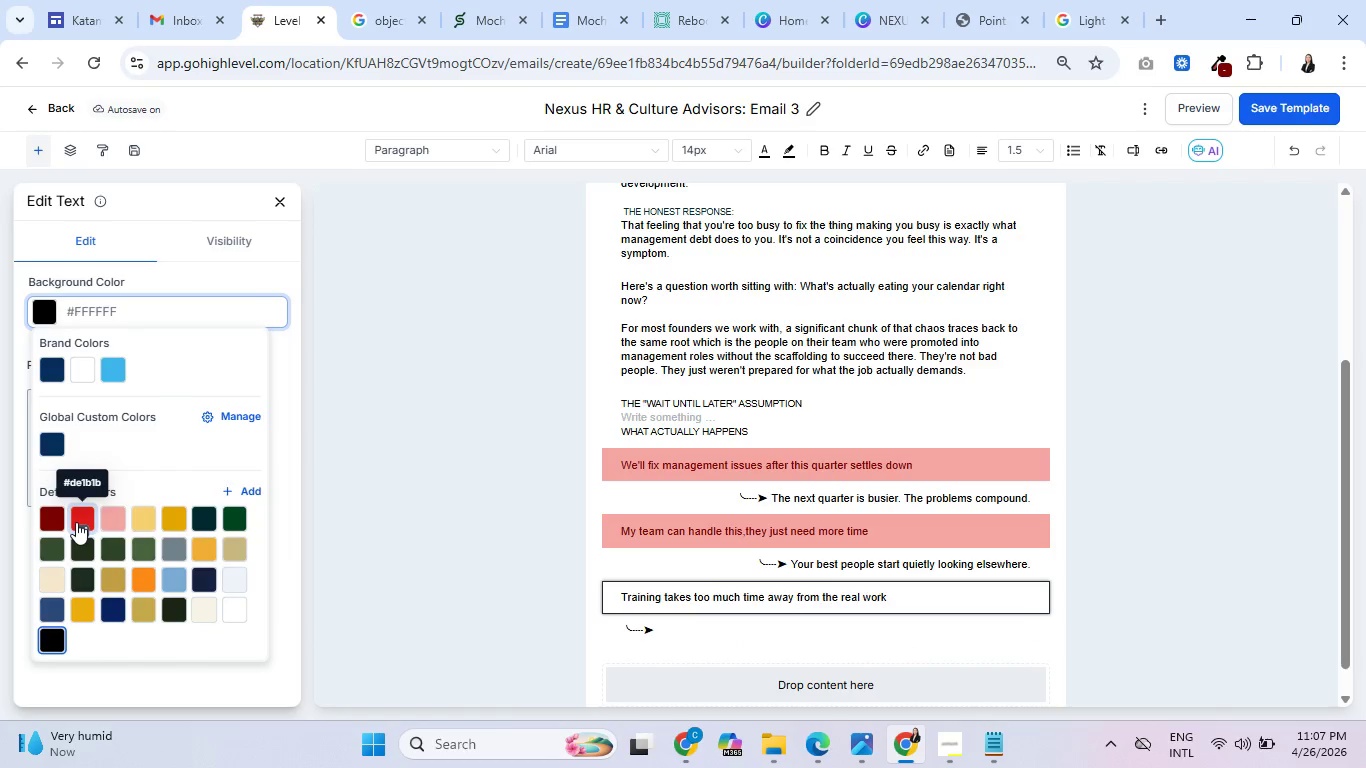 
left_click([118, 511])
 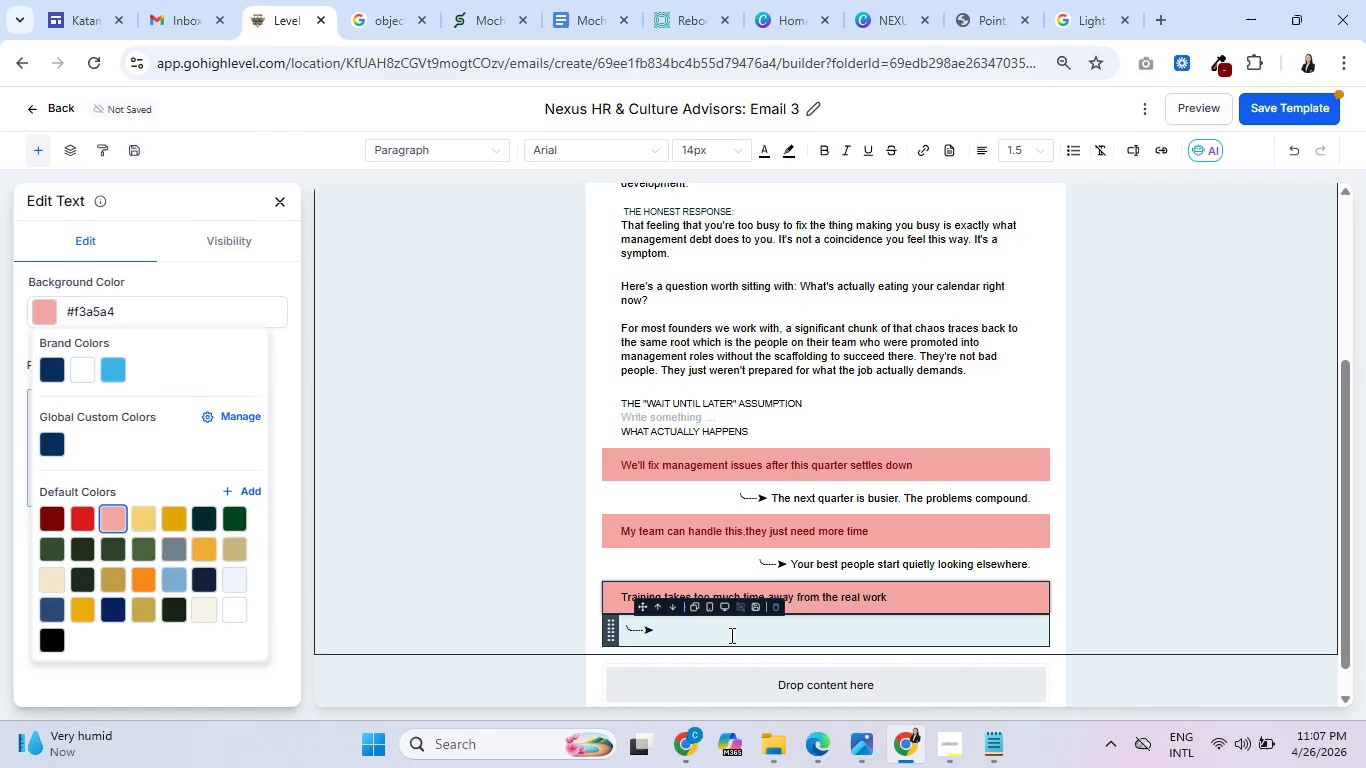 
left_click([725, 634])
 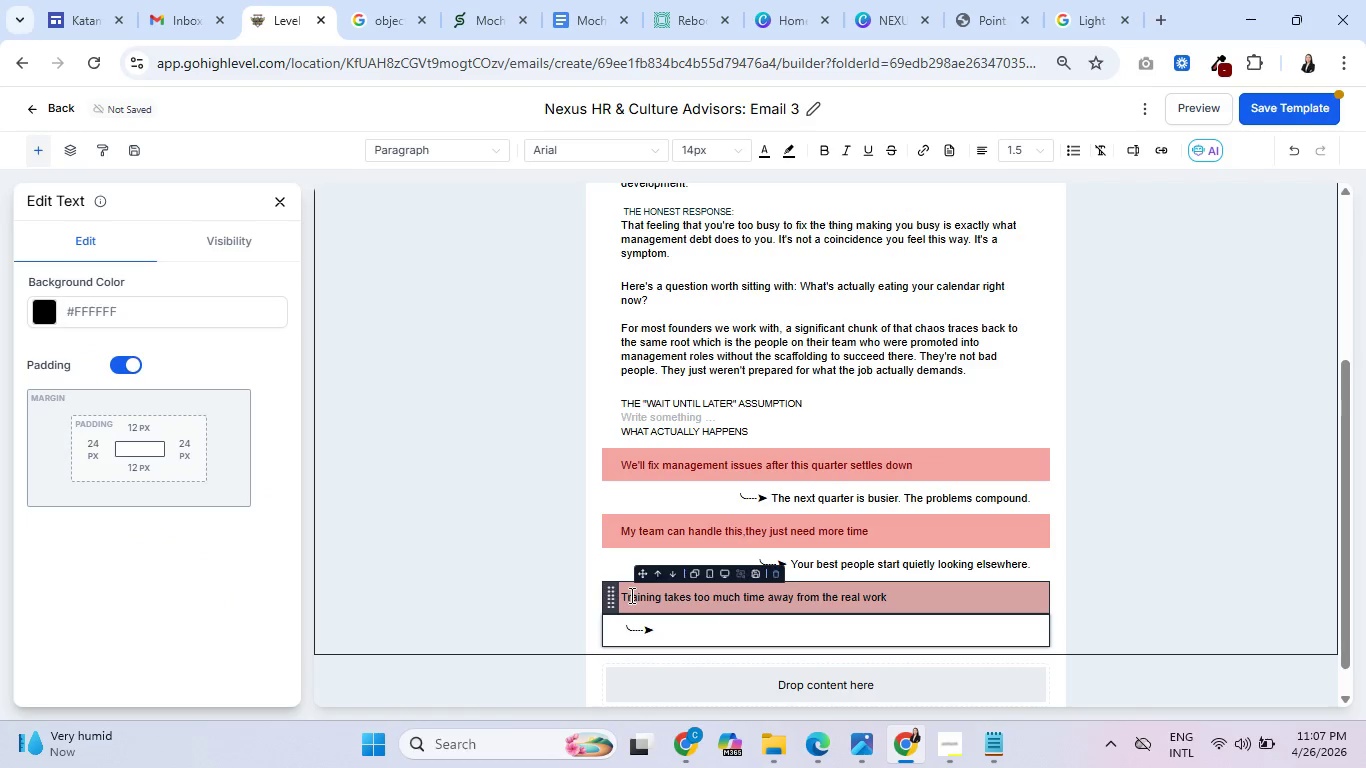 
double_click([630, 595])
 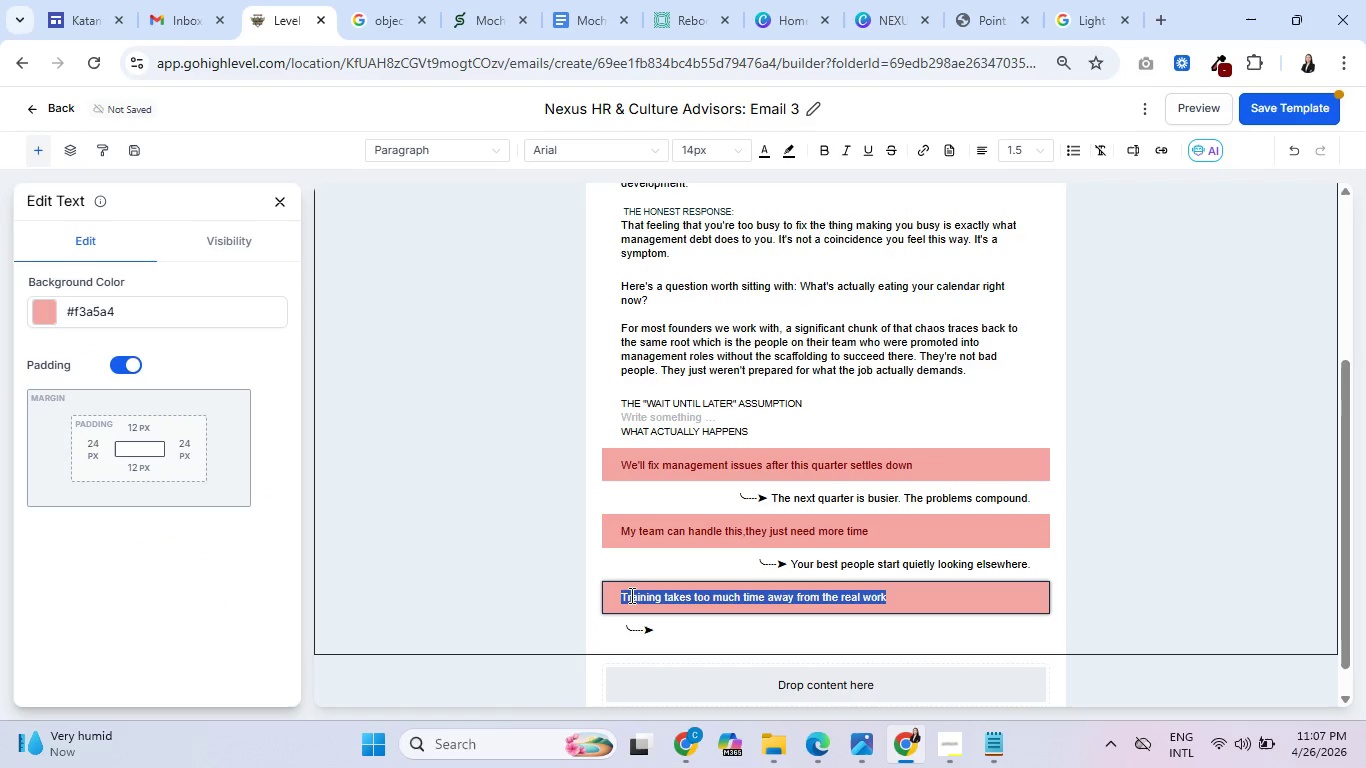 
triple_click([630, 595])
 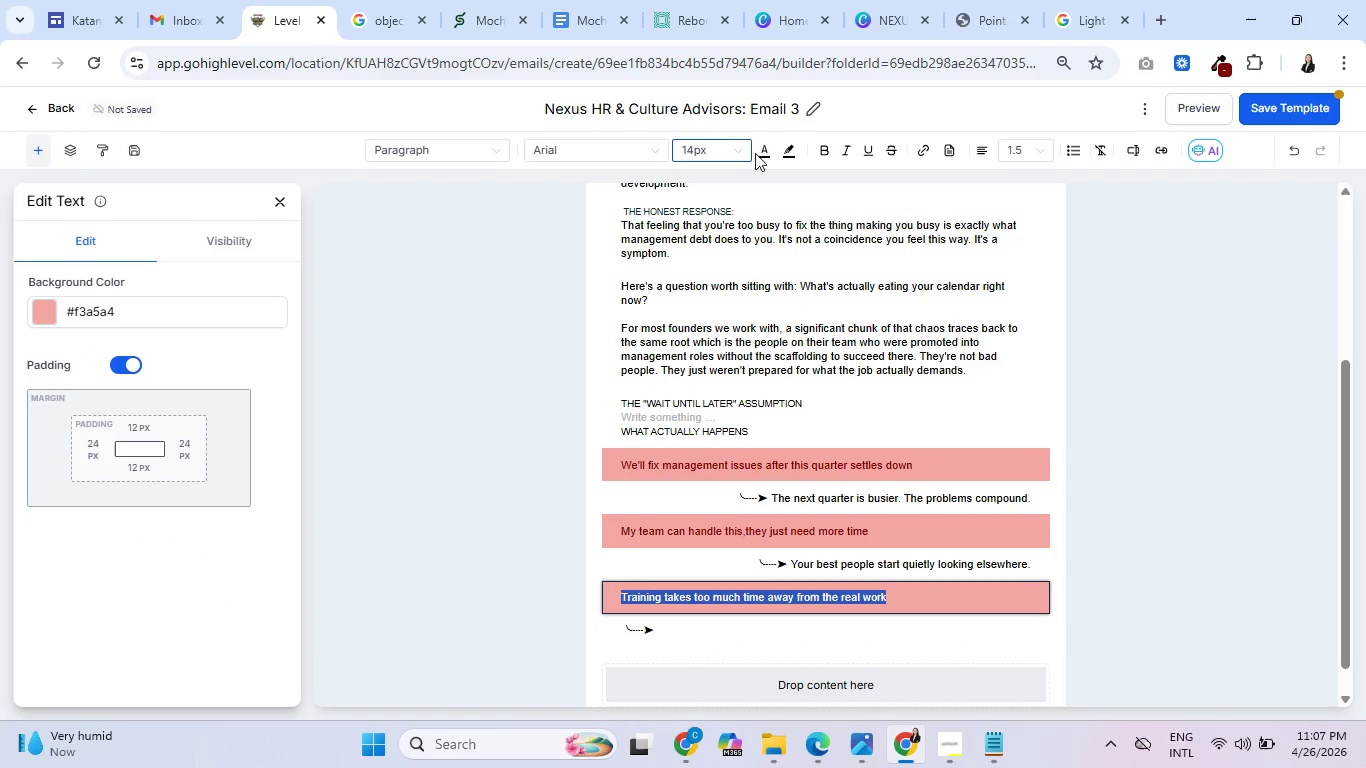 
left_click([766, 152])
 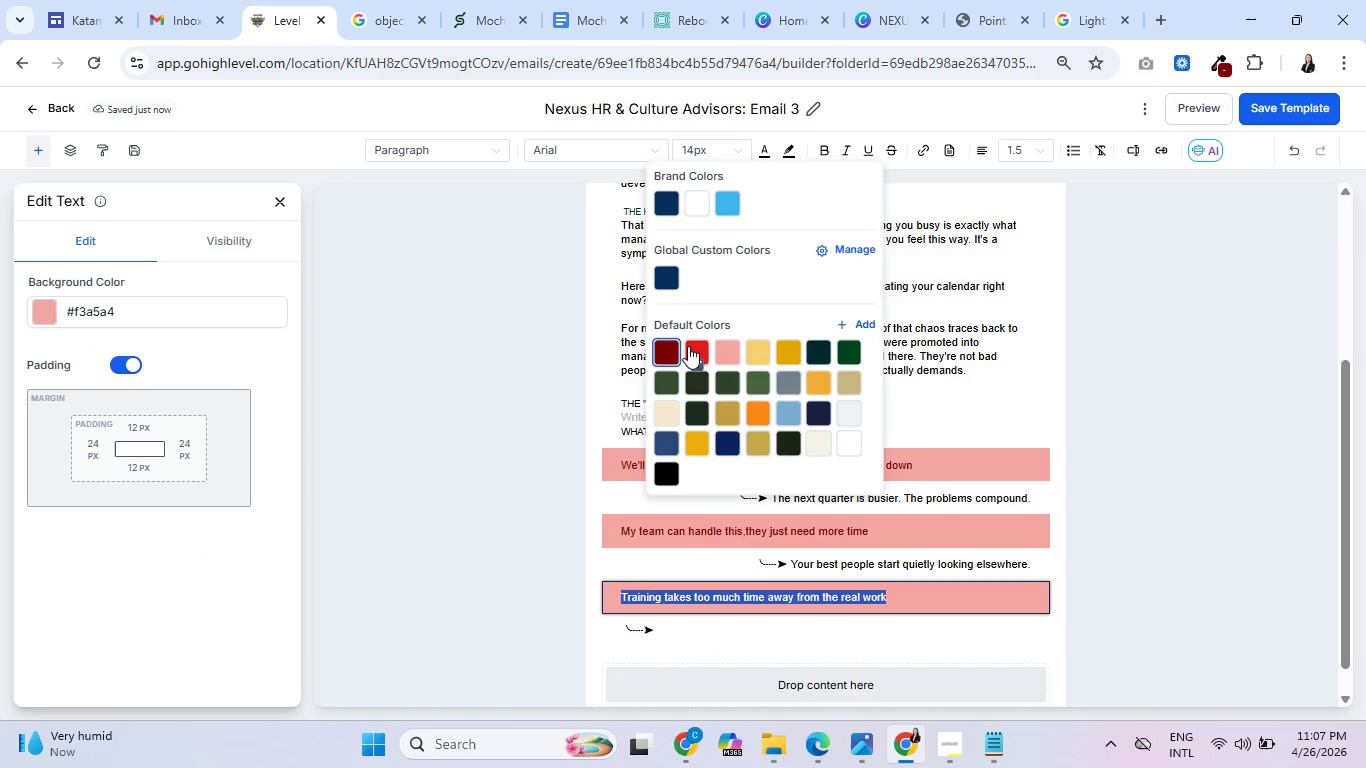 
left_click([664, 349])
 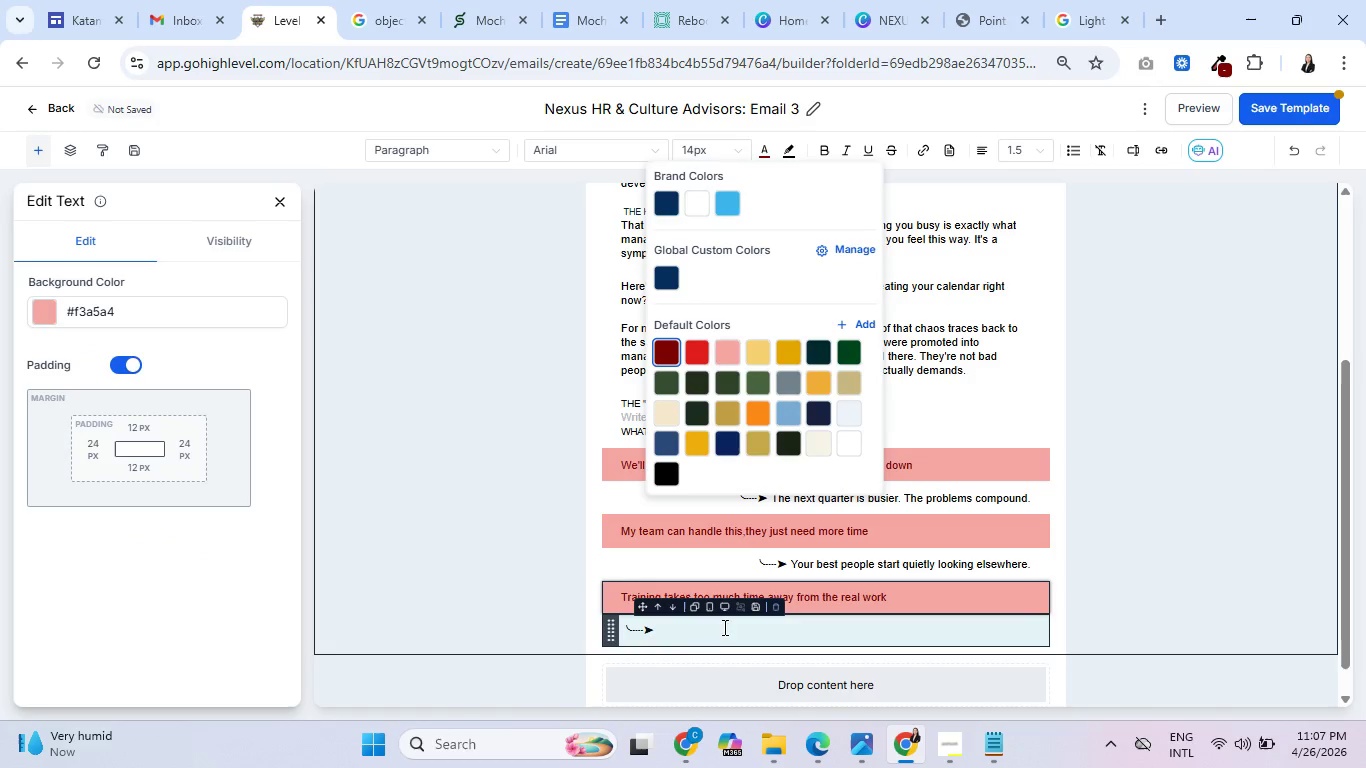 
left_click([715, 633])
 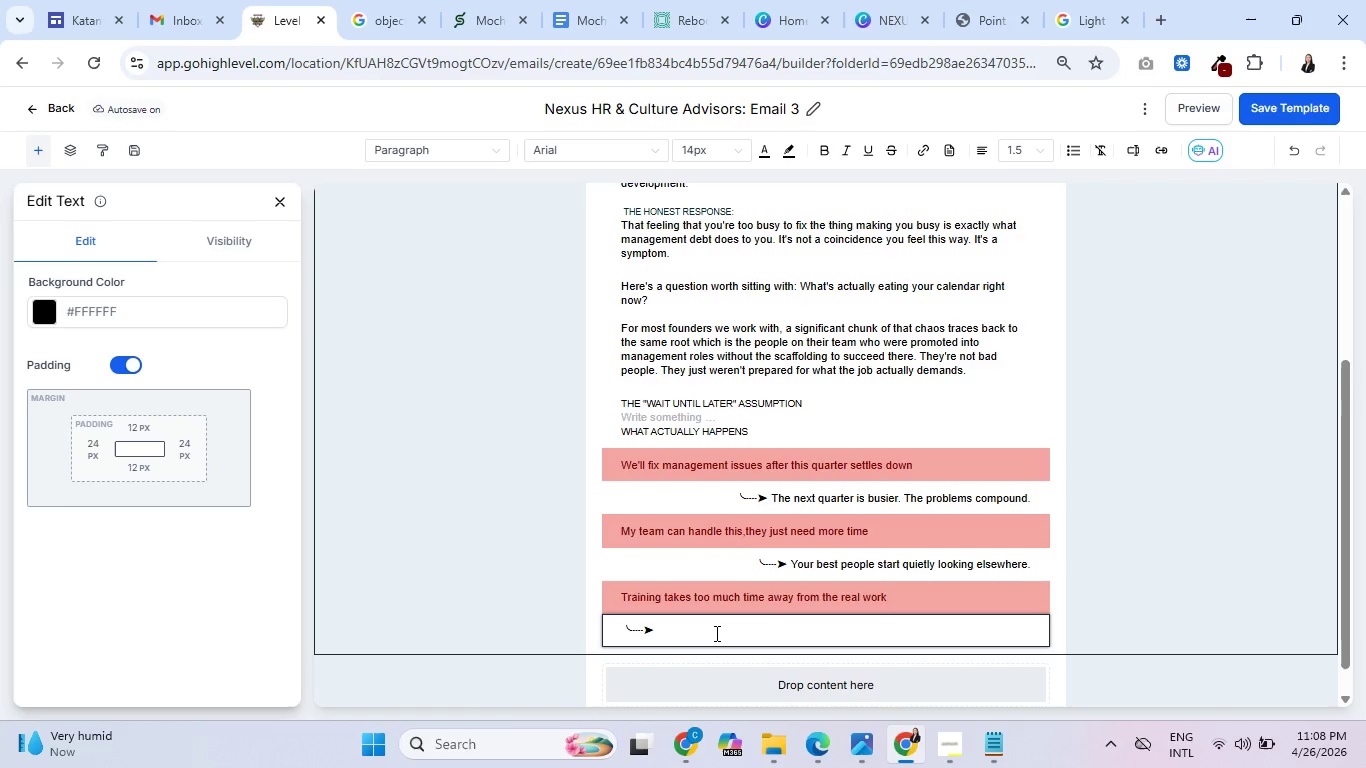 
wait(25.52)
 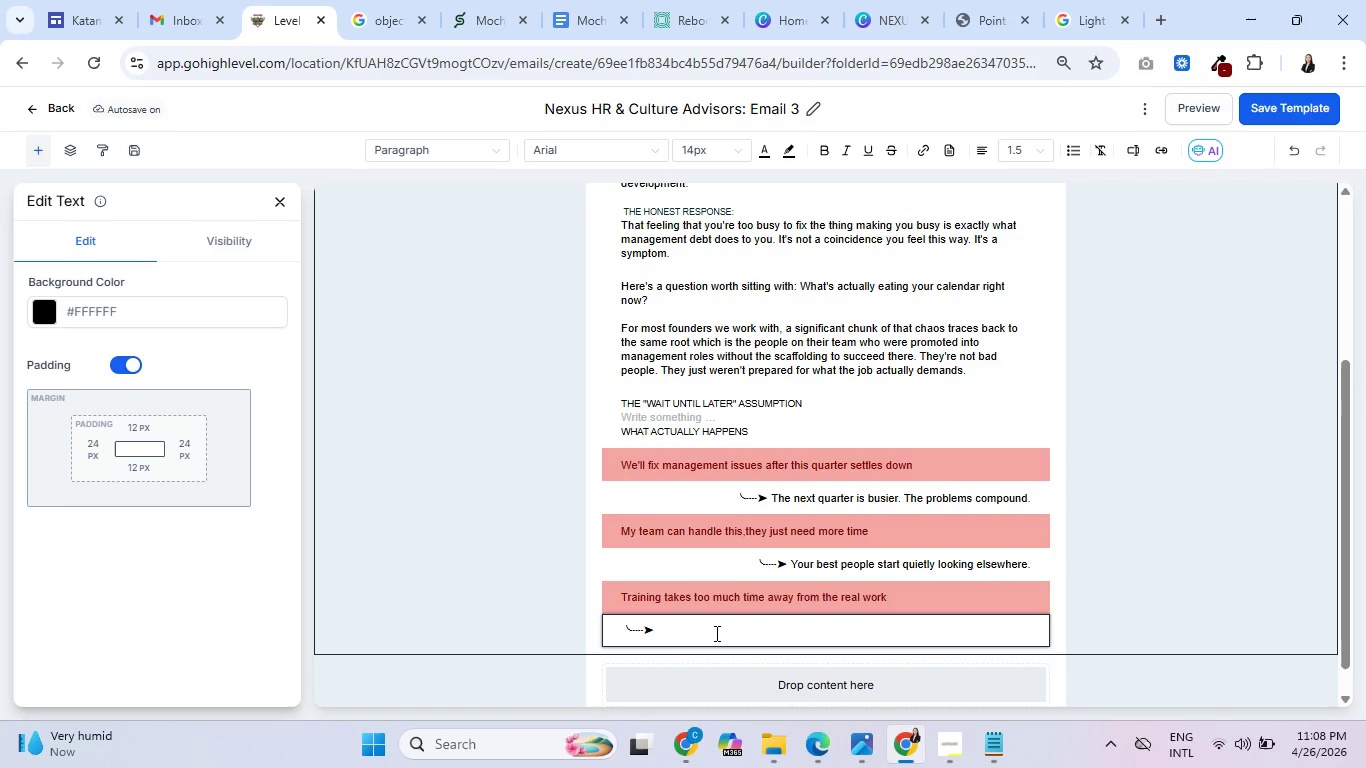 
left_click([369, 8])
 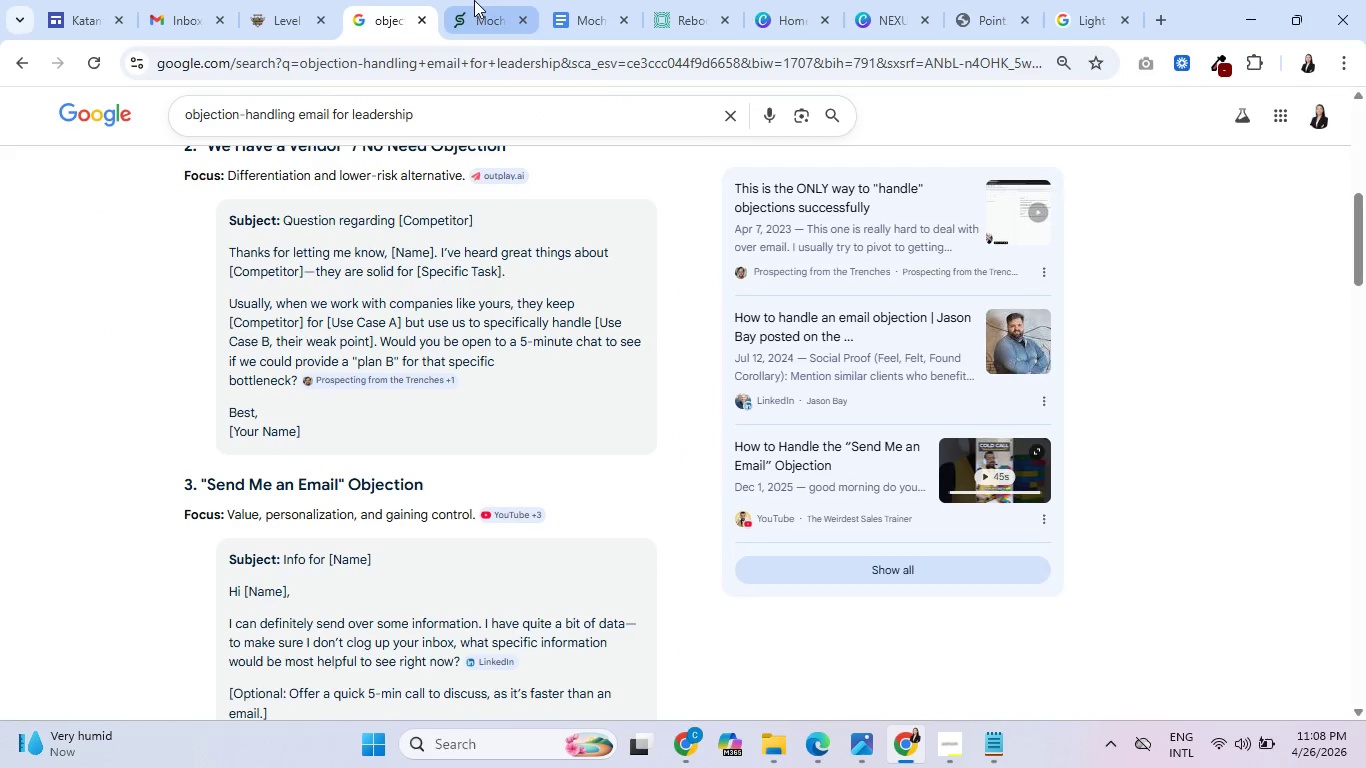 
left_click([474, 0])
 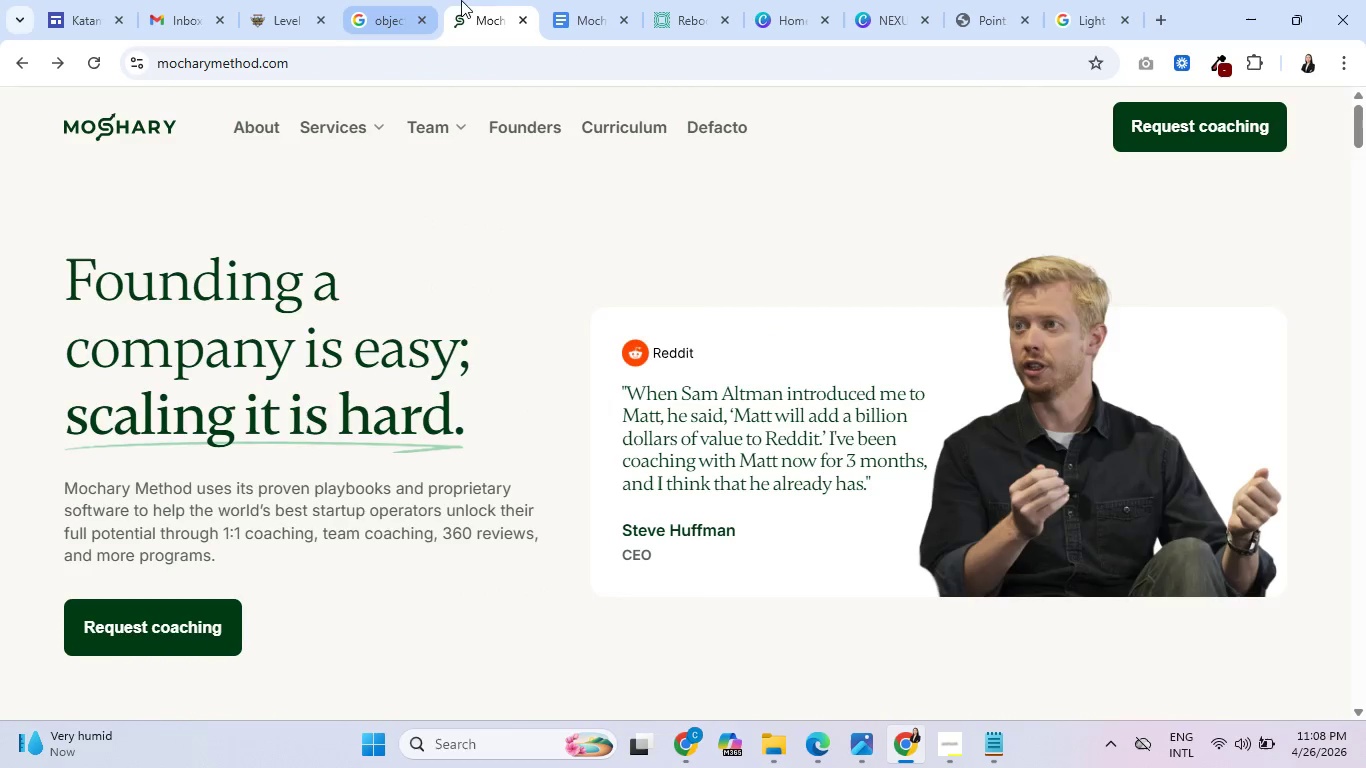 
mouse_move([551, 7])
 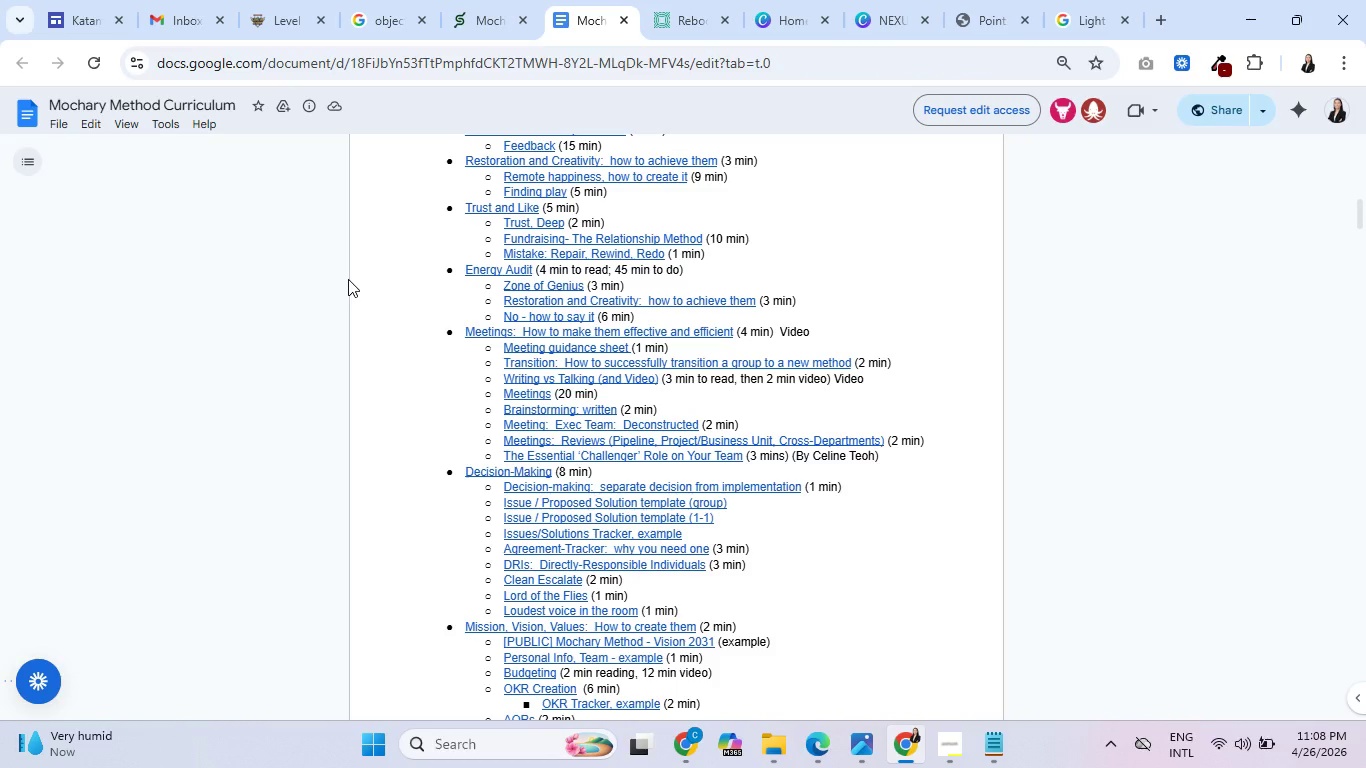 
key(Control+F)
 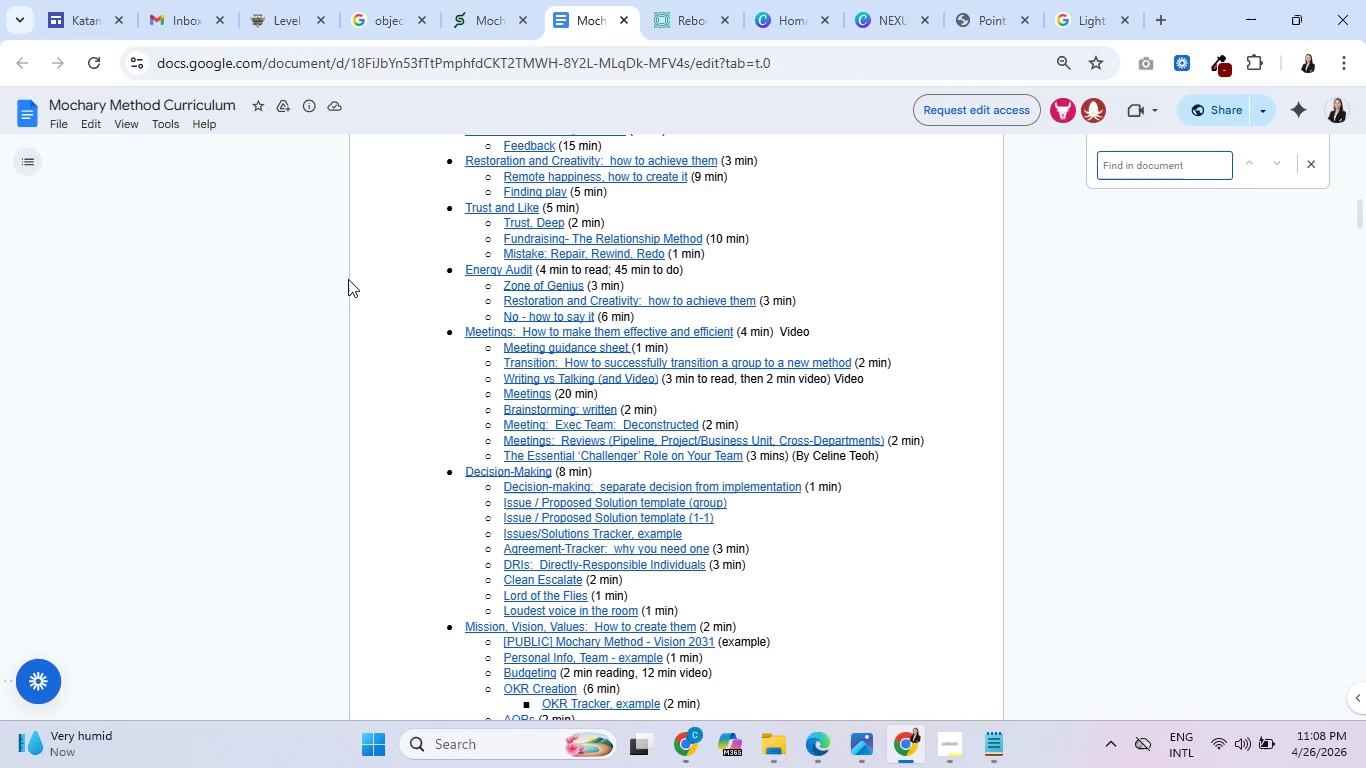 
type(training)
 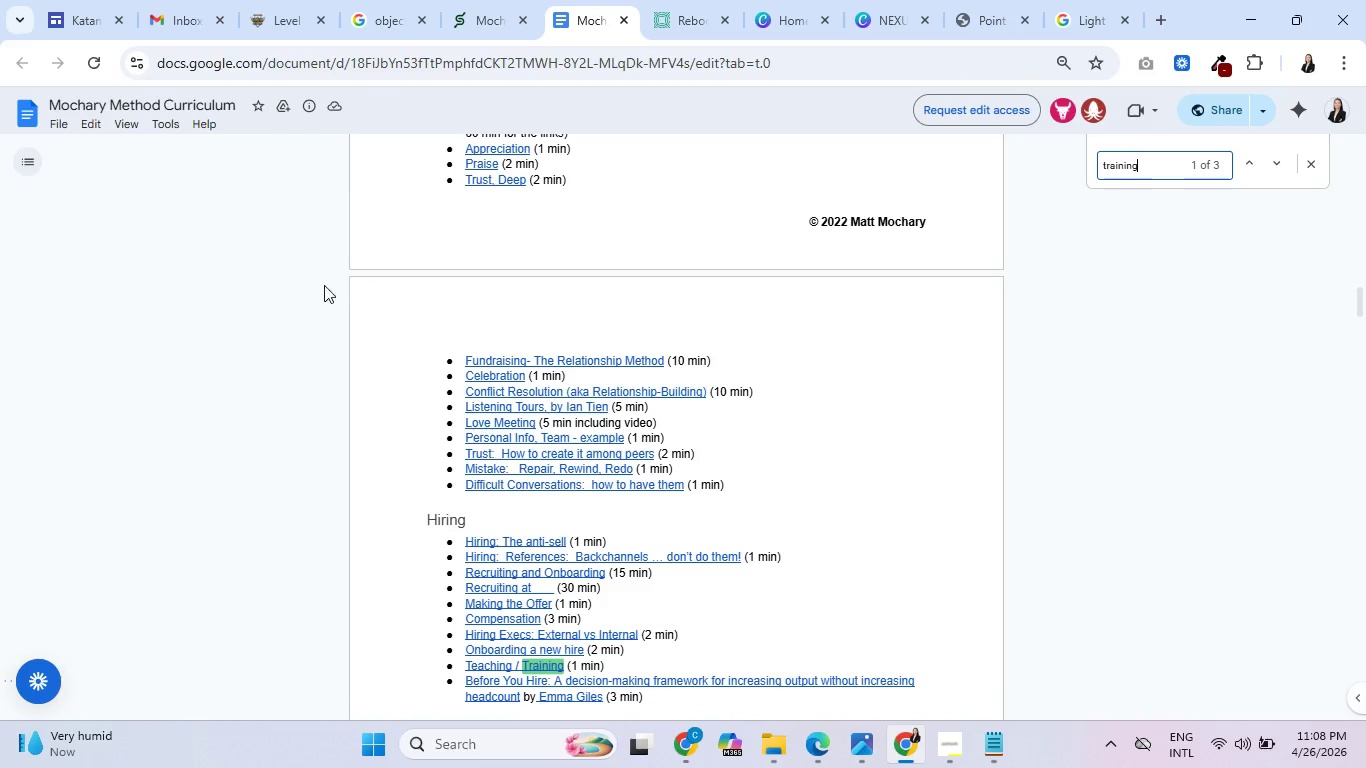 
scroll: coordinate [318, 533], scroll_direction: down, amount: 2.0
 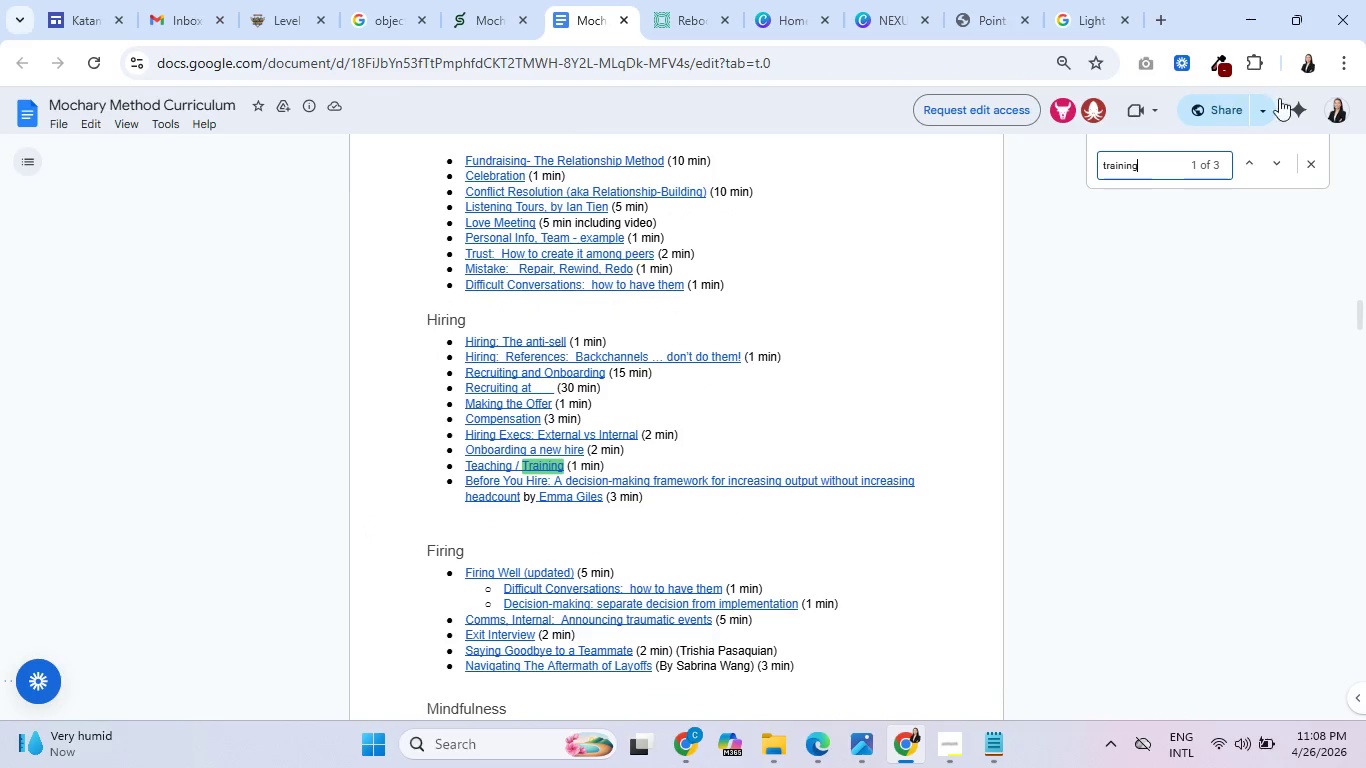 
left_click([1273, 162])
 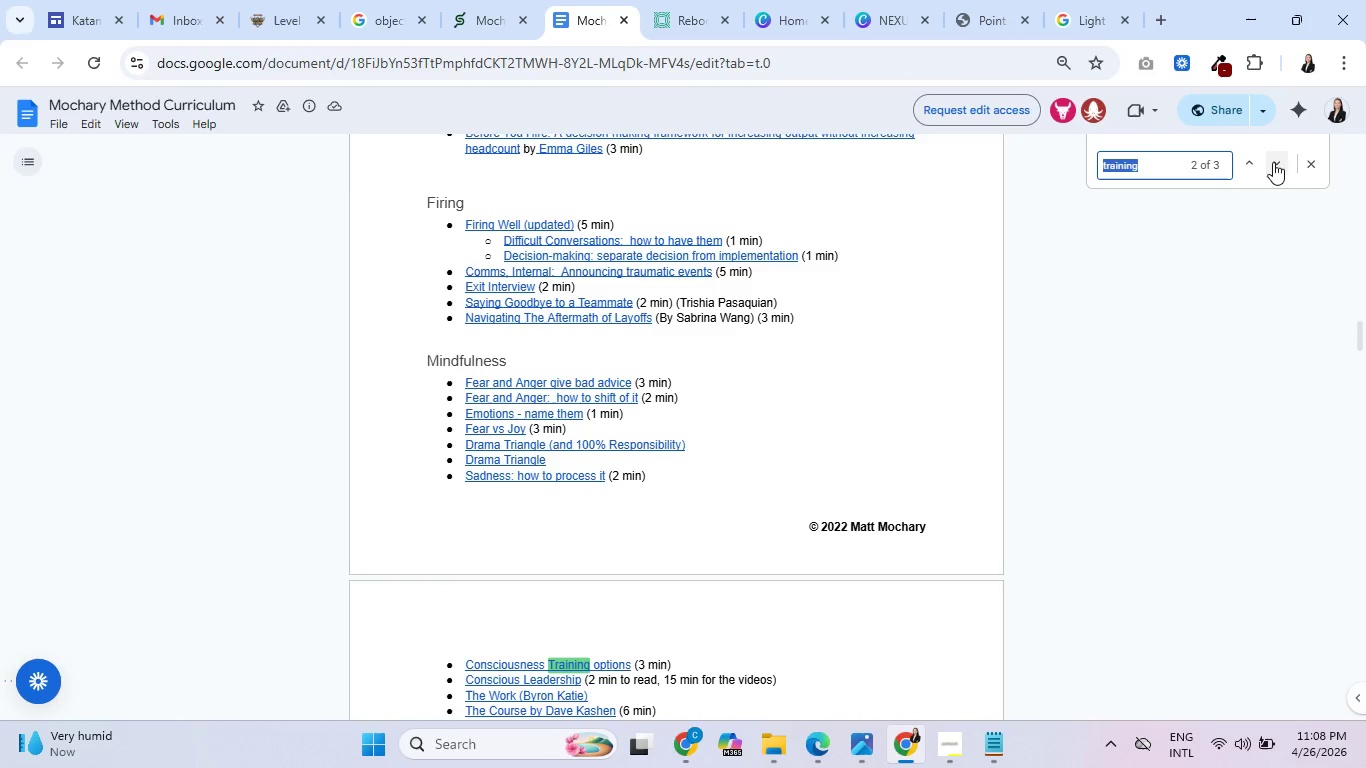 
left_click([1273, 162])
 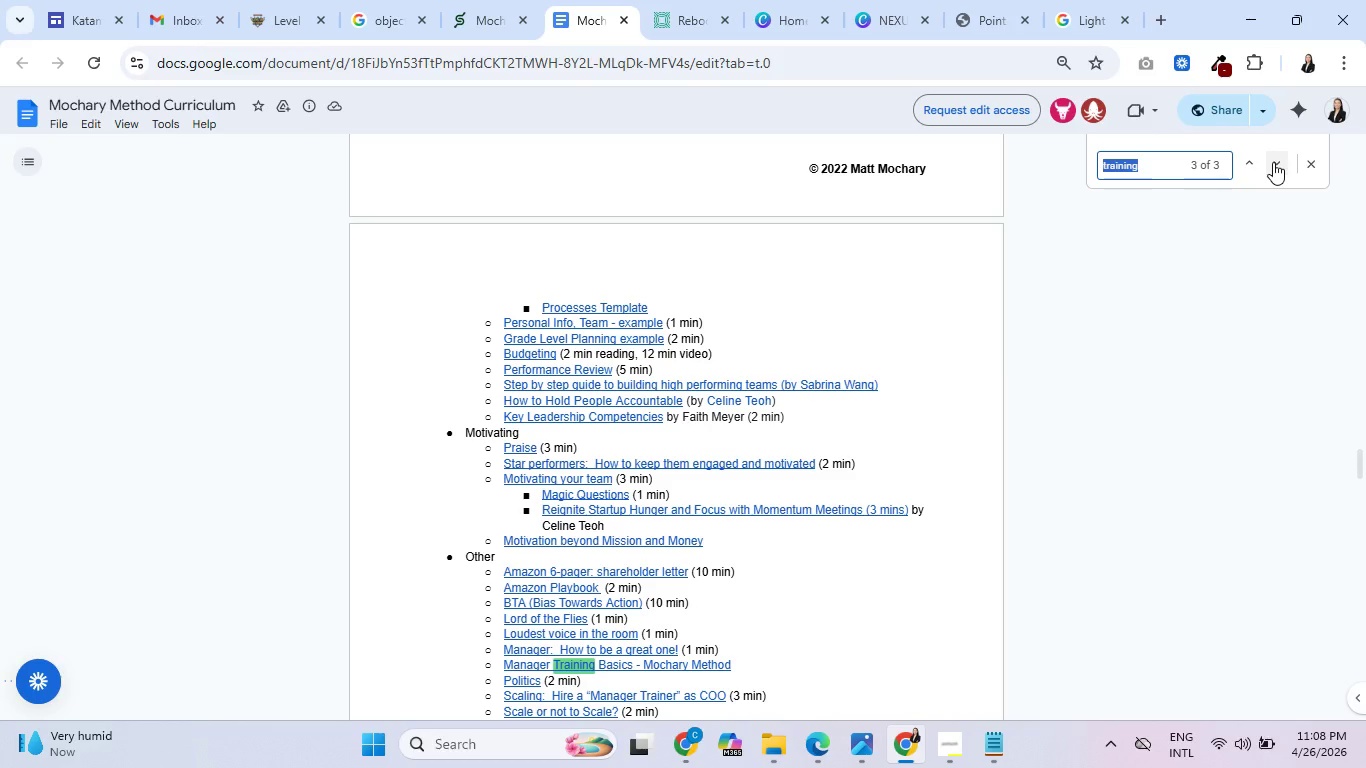 
scroll: coordinate [892, 418], scroll_direction: down, amount: 4.0
 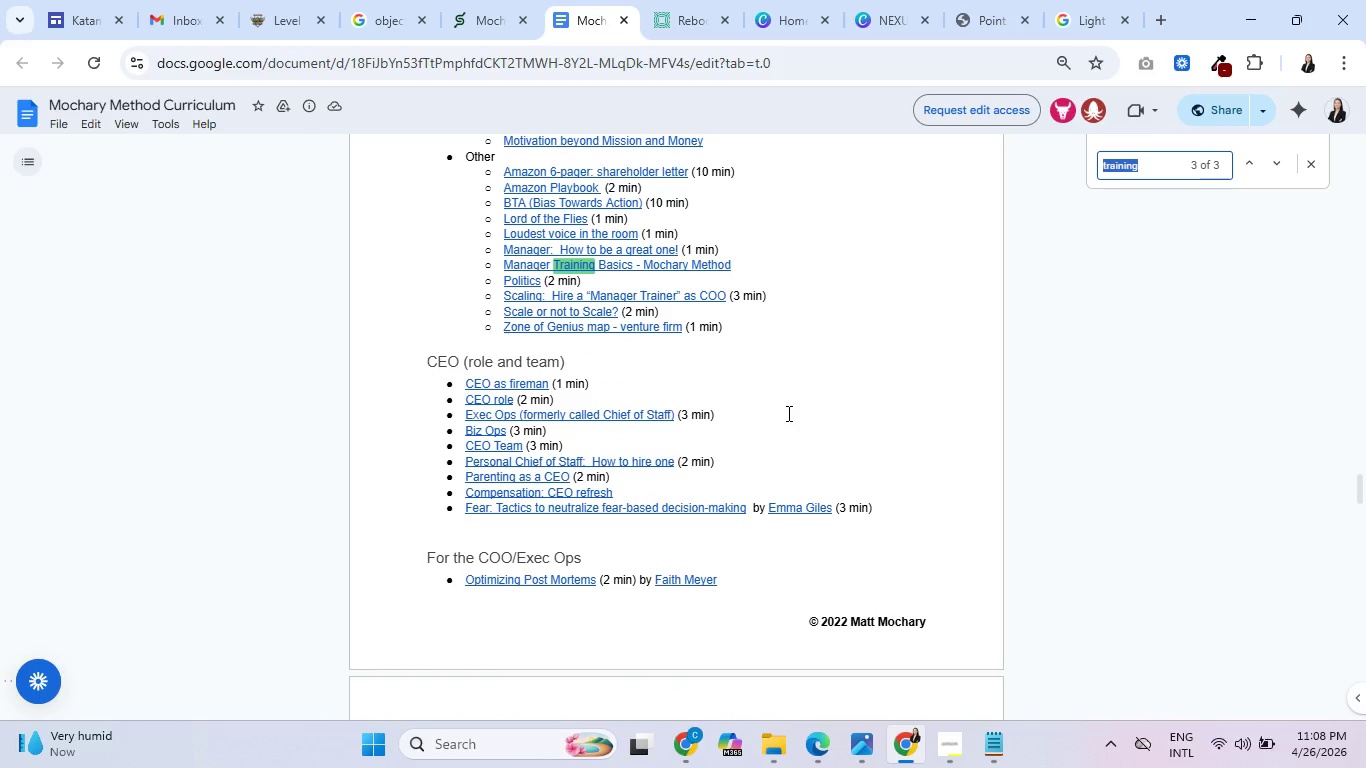 
mouse_move([373, 14])
 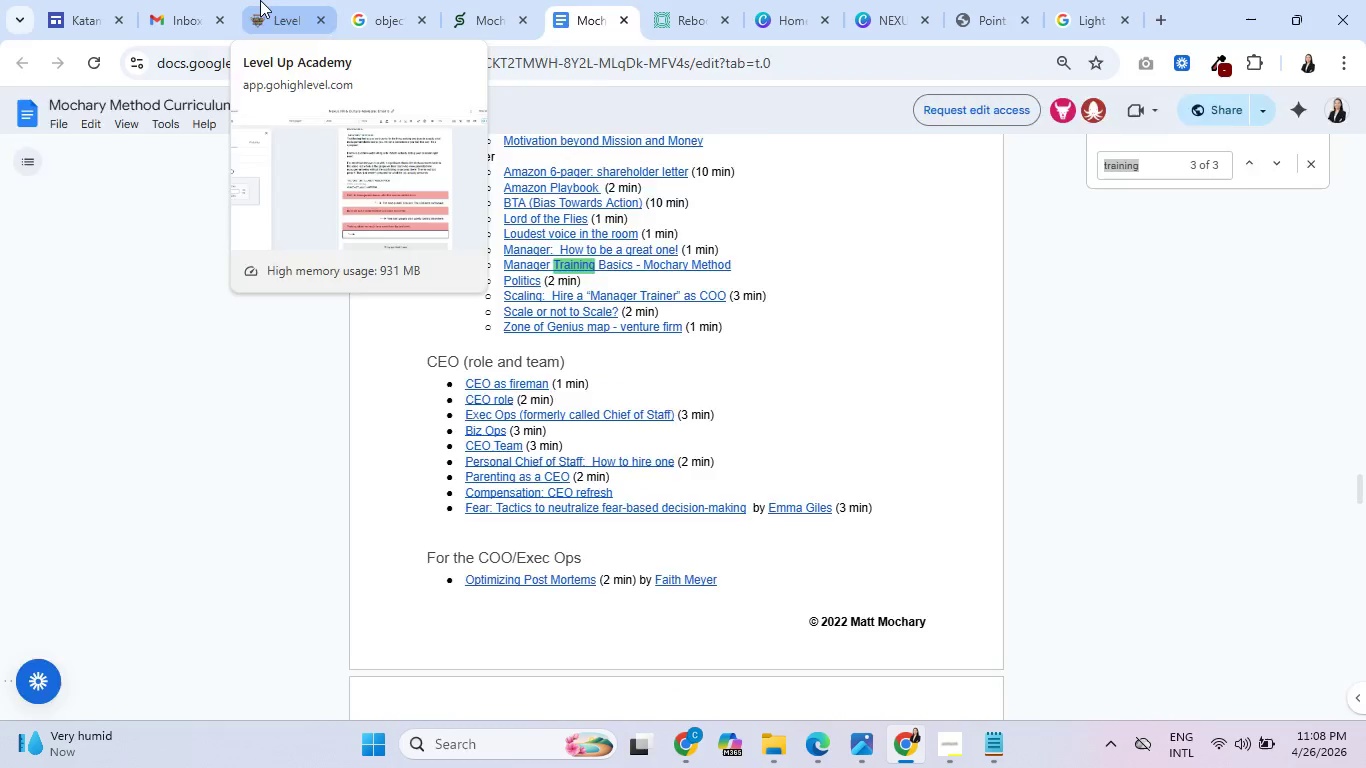 
left_click([260, 0])
 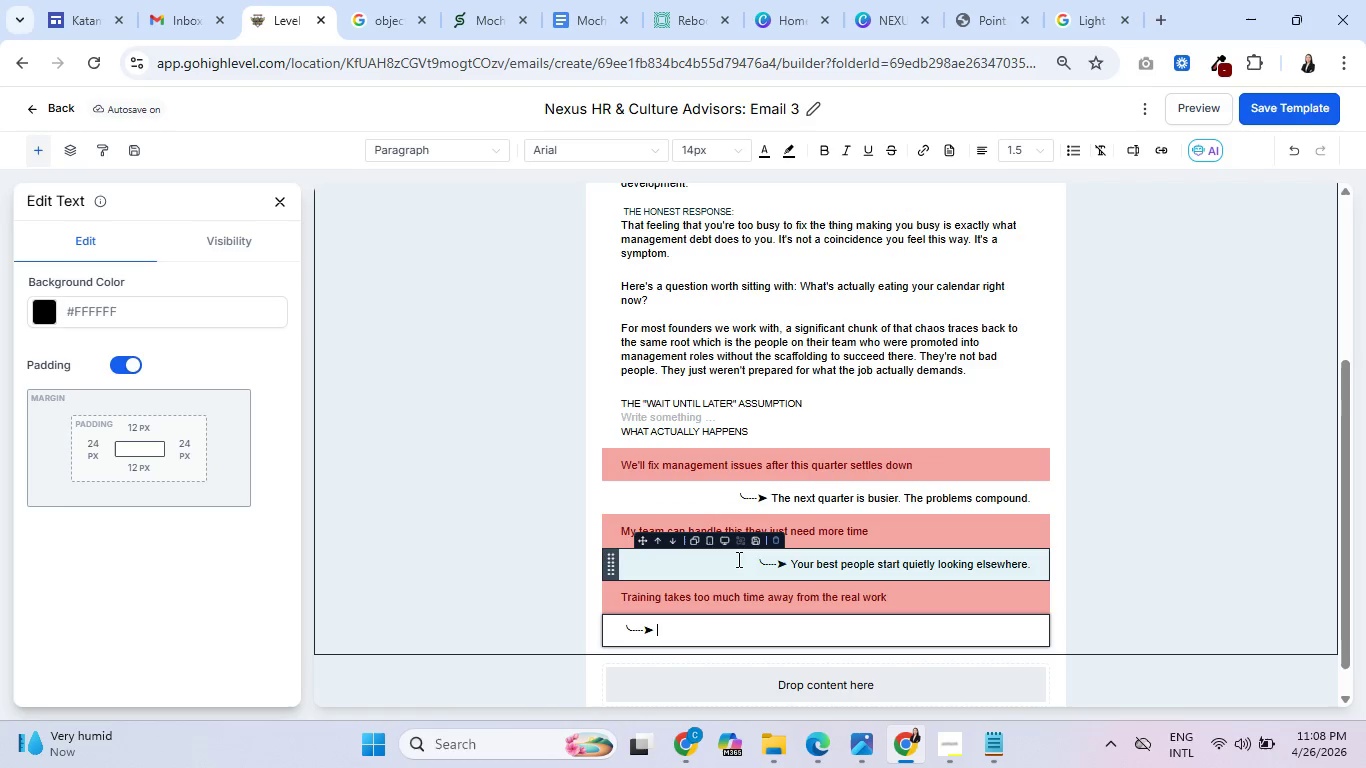 
mouse_move([624, 633])
 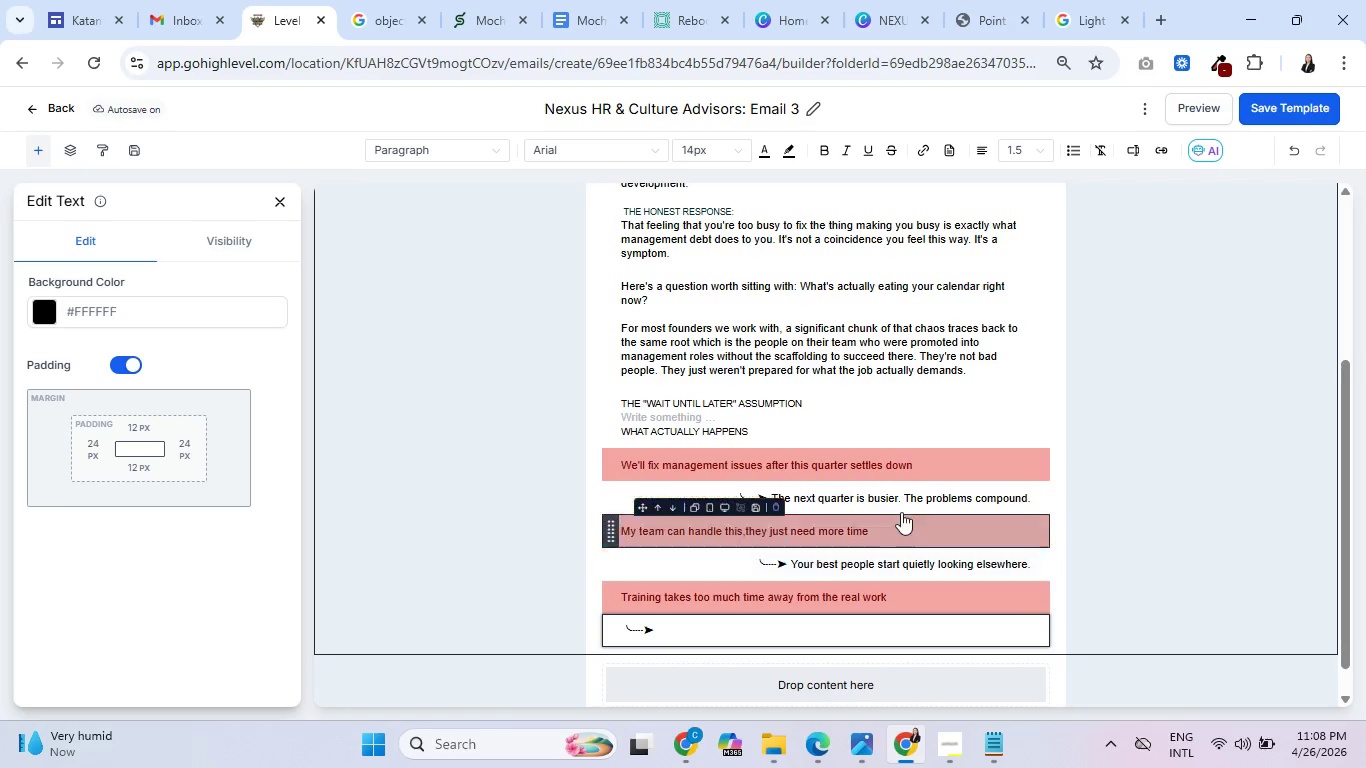 
scroll: coordinate [901, 511], scroll_direction: down, amount: 4.0
 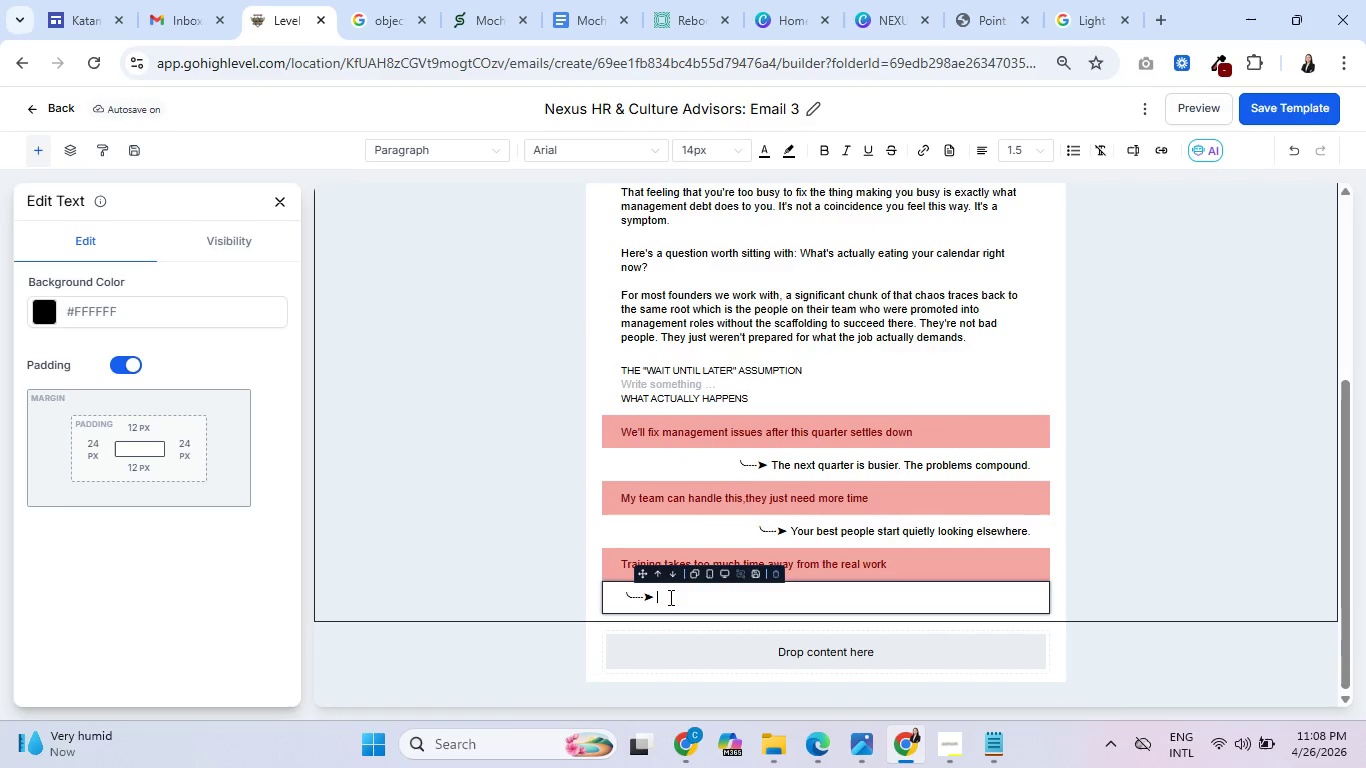 
left_click([669, 597])
 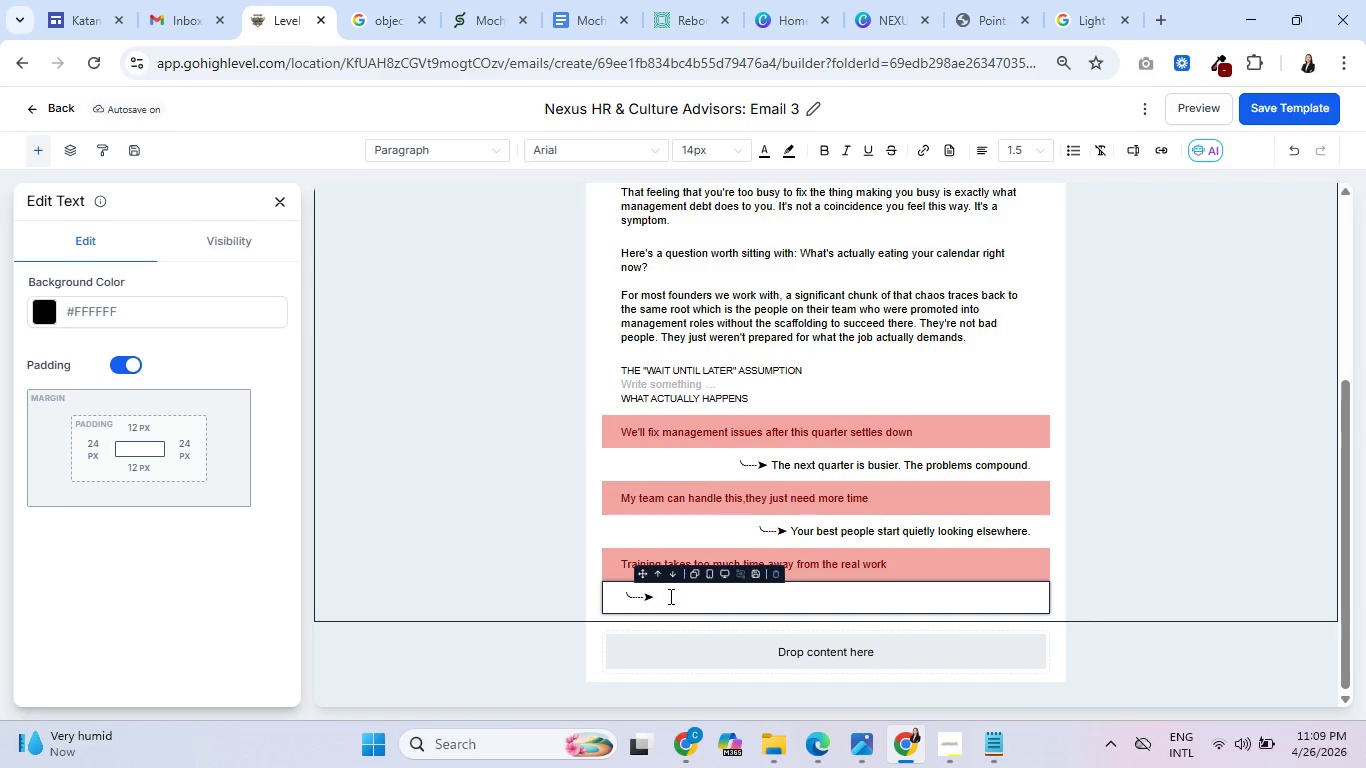 
wait(15.58)
 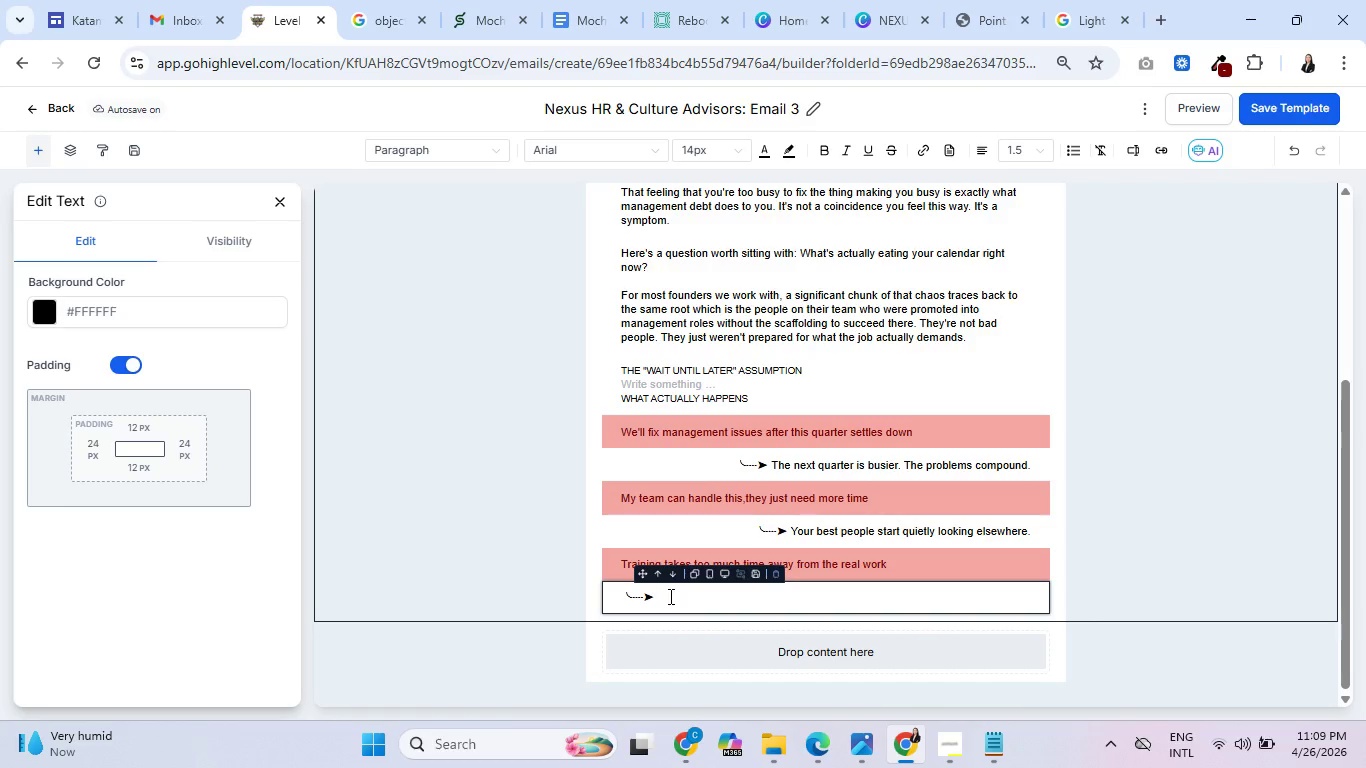 
type(You spend more time foi)
key(Backspace)
key(Backspace)
type(ixing problem)
 